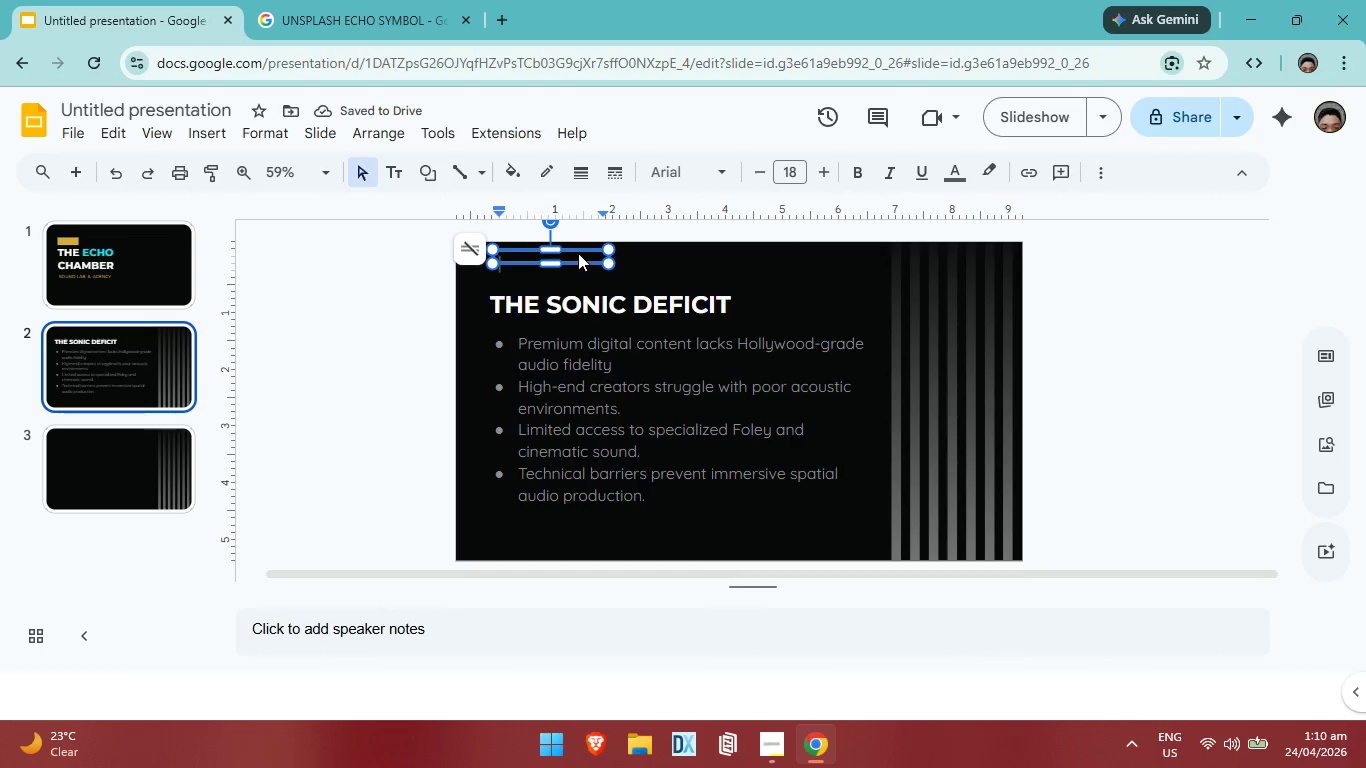 
type(01 // the challenge)
 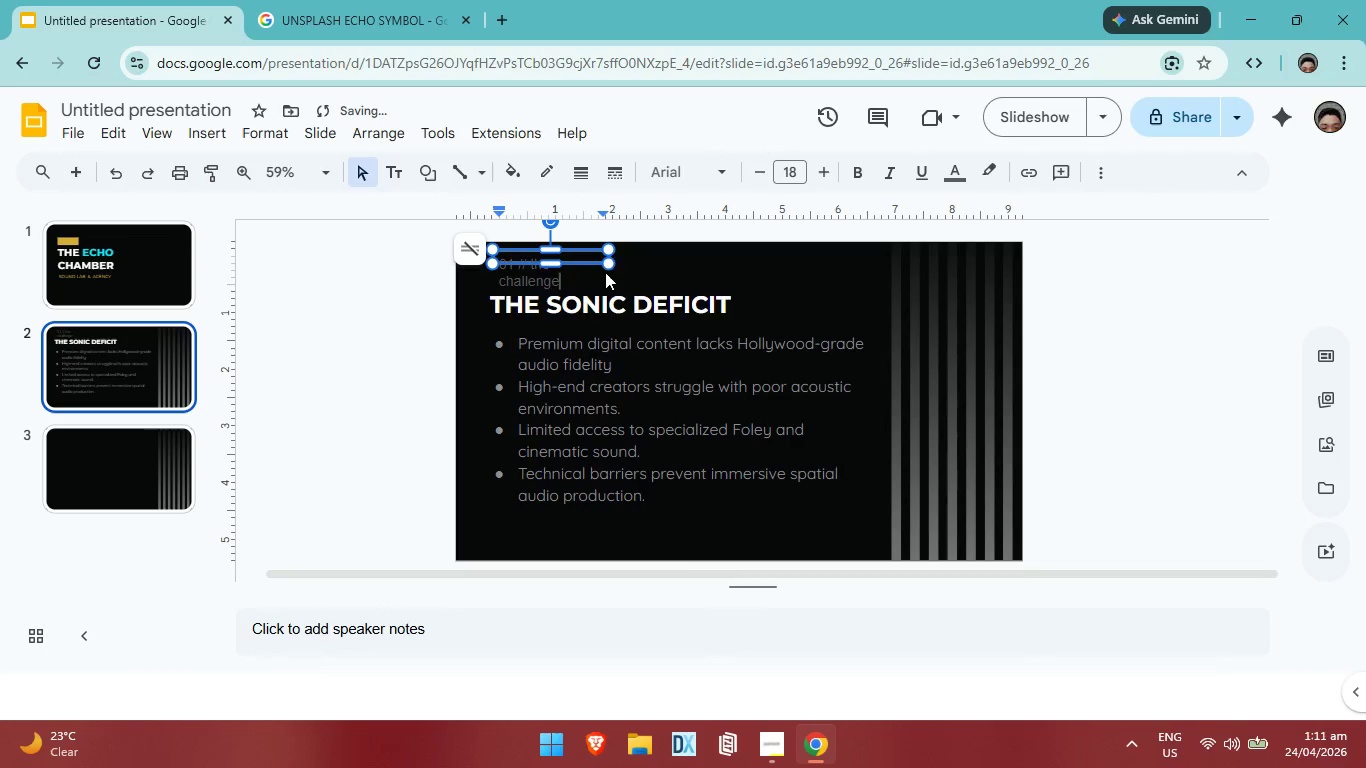 
left_click_drag(start_coordinate=[612, 256], to_coordinate=[644, 256])
 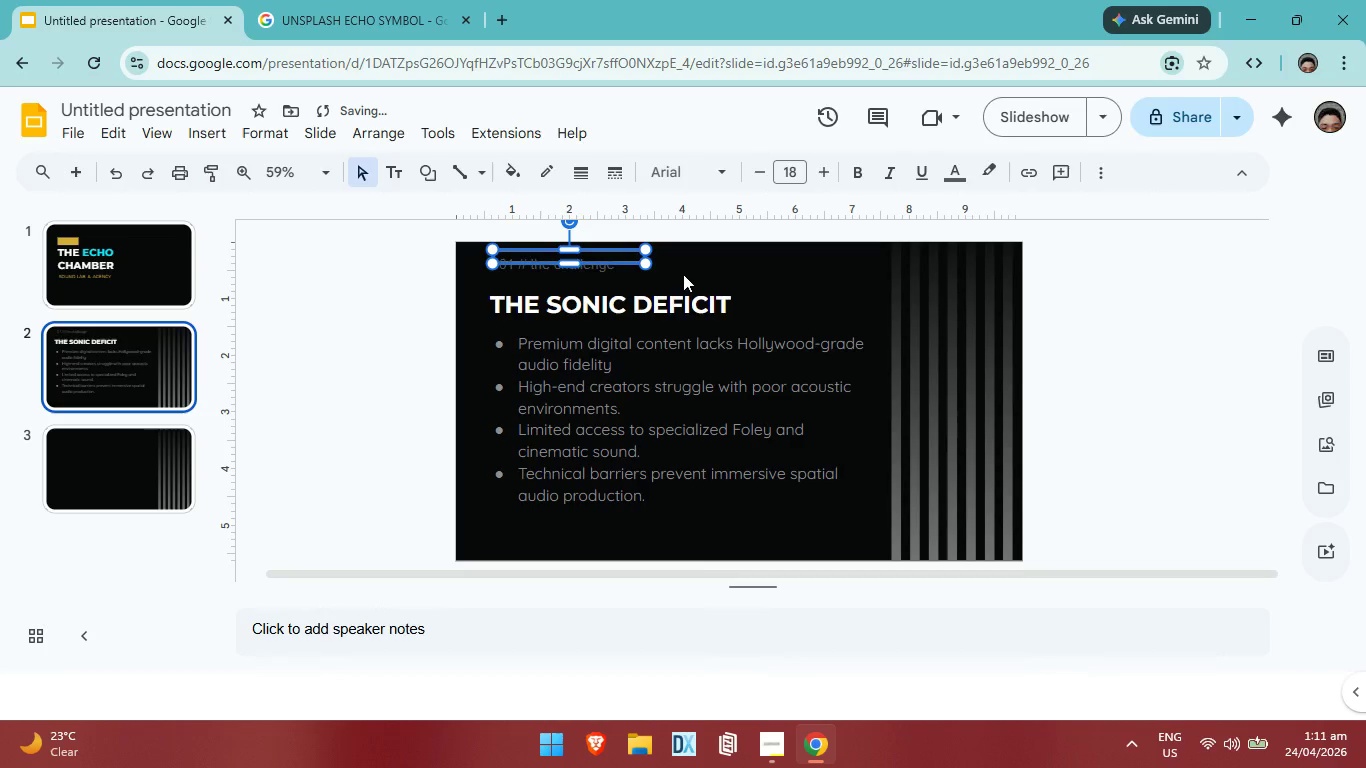 
left_click([683, 274])
 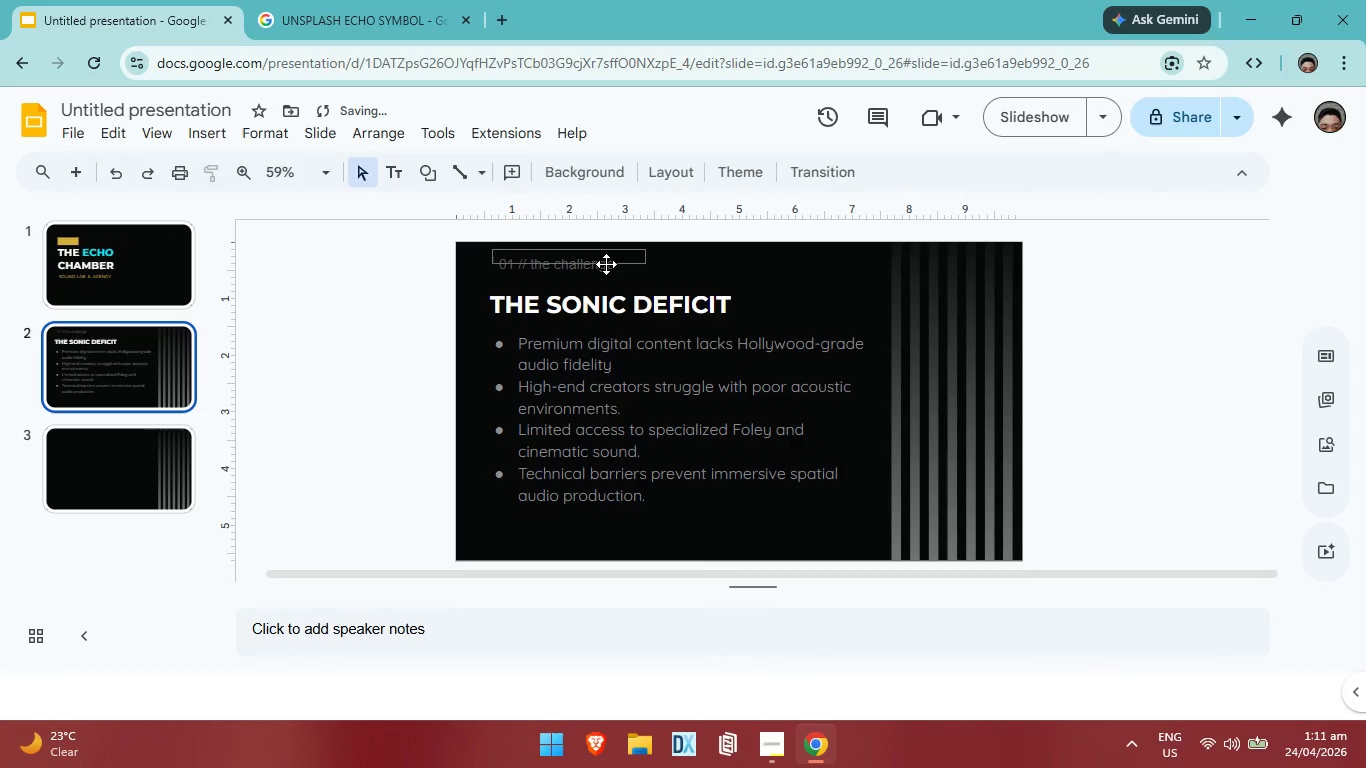 
left_click([606, 264])
 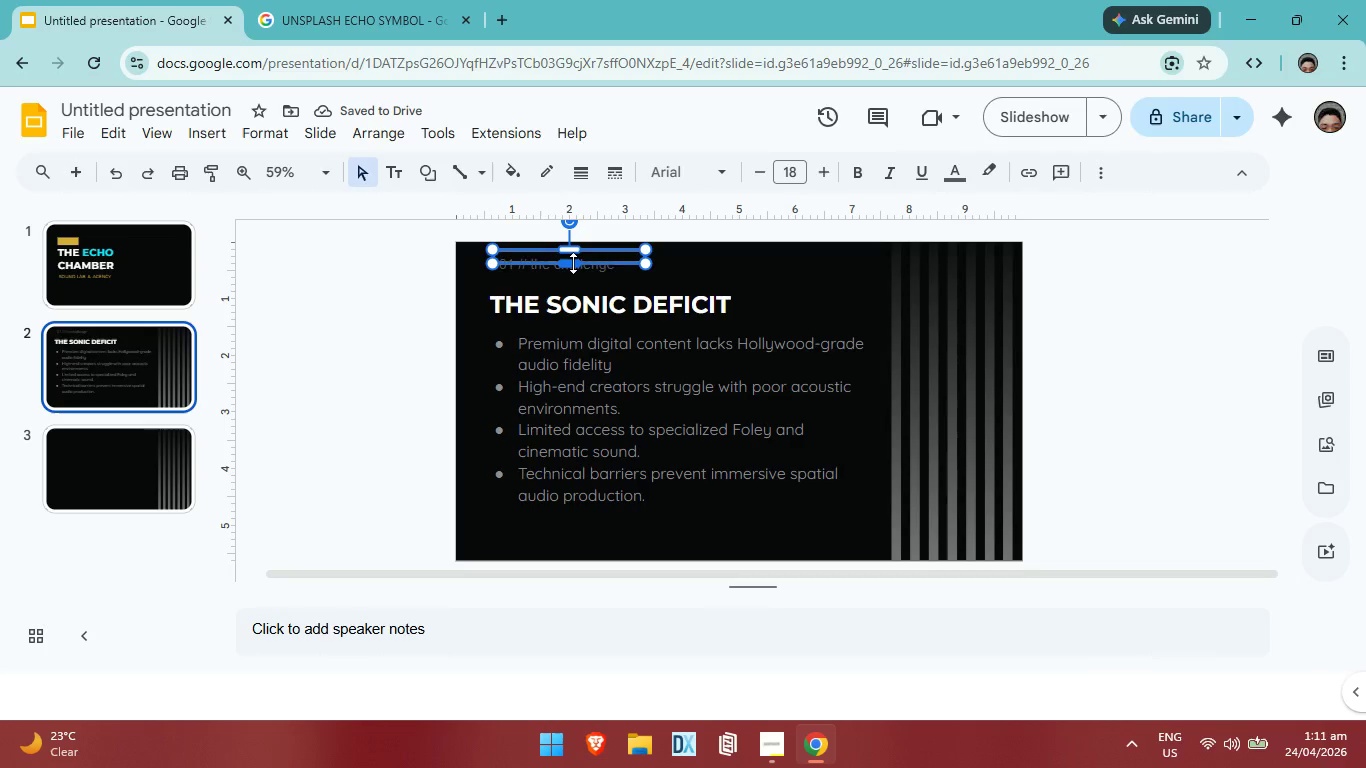 
left_click_drag(start_coordinate=[570, 262], to_coordinate=[570, 273])
 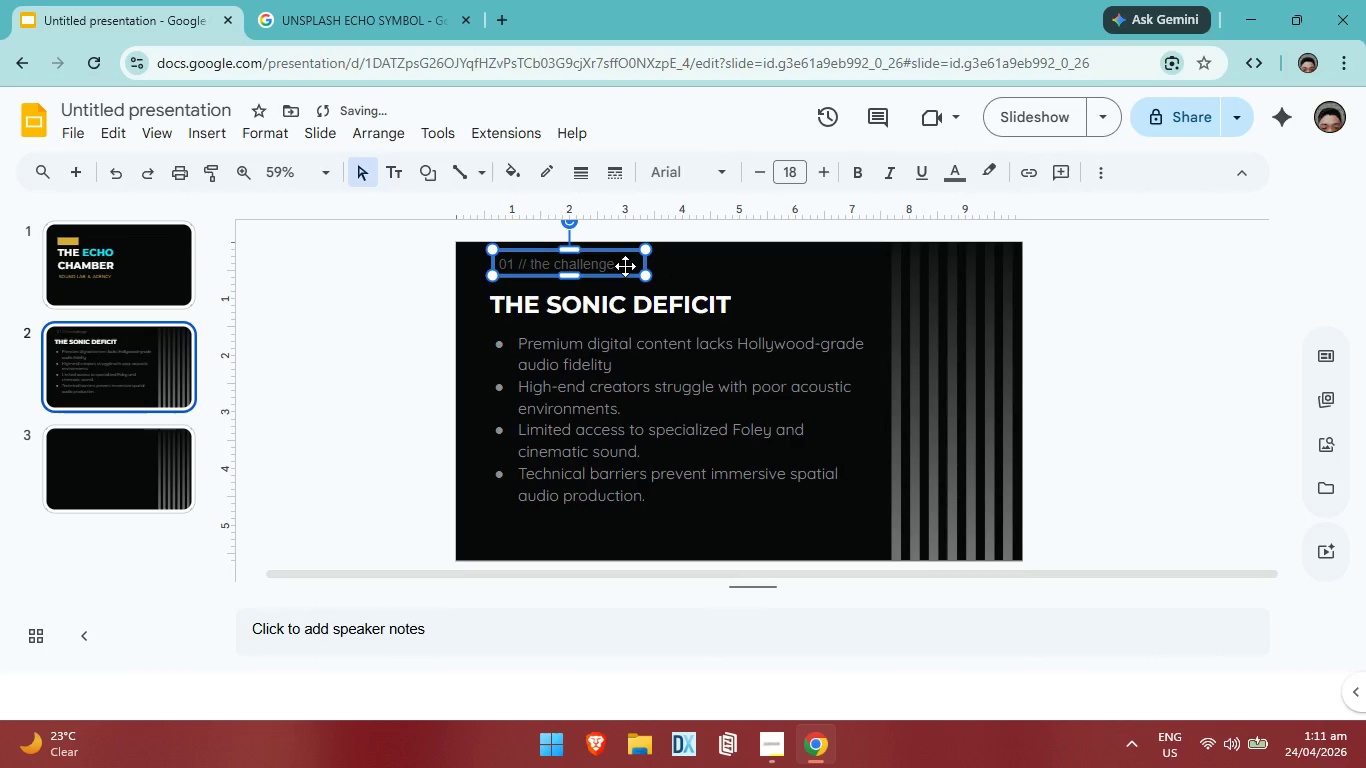 
left_click([625, 266])
 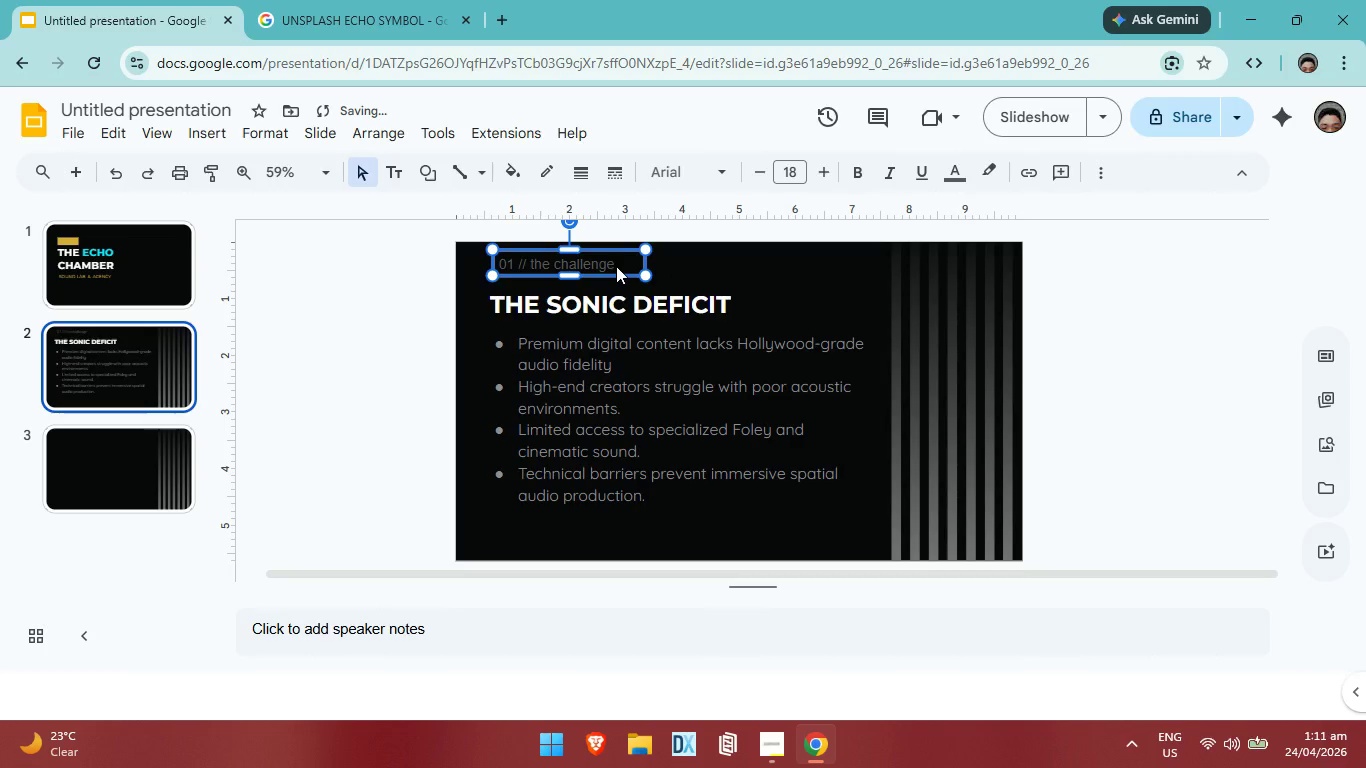 
double_click([616, 266])
 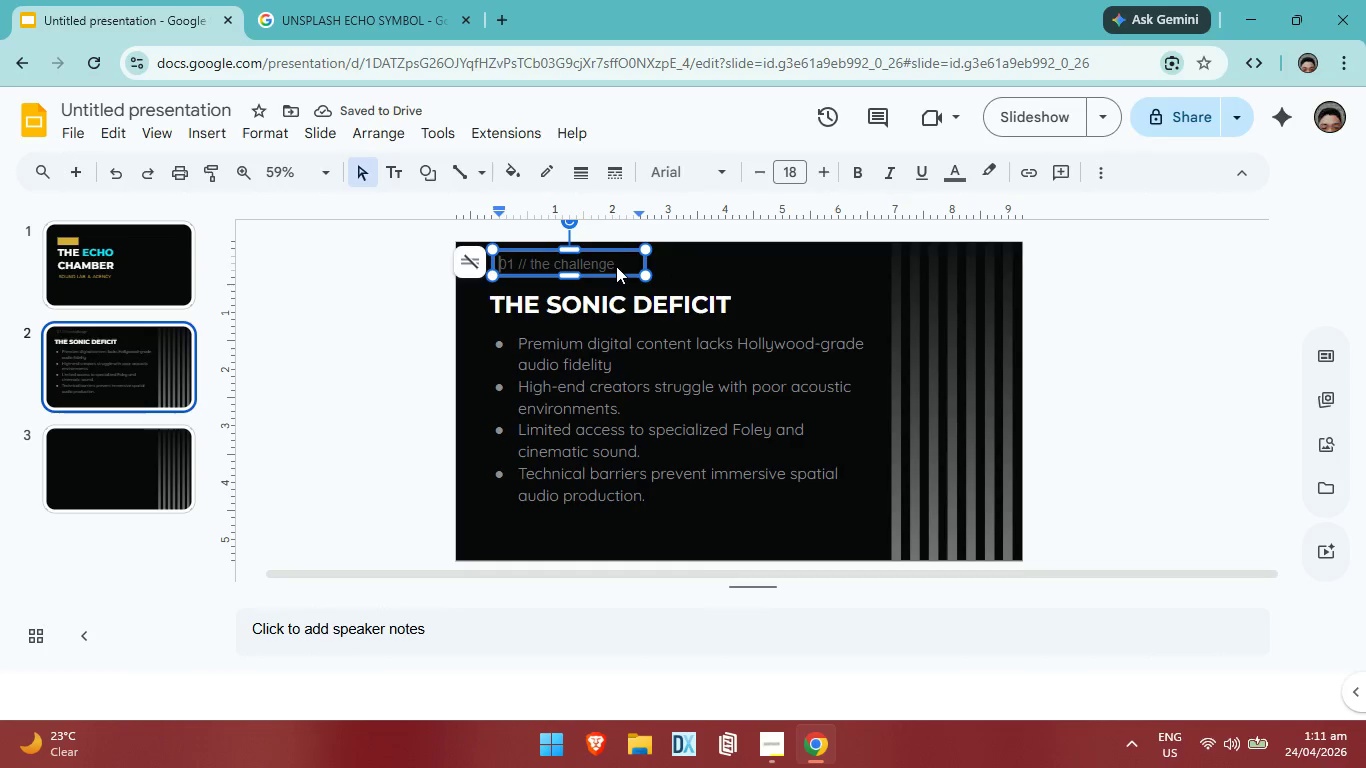 
left_click([616, 266])
 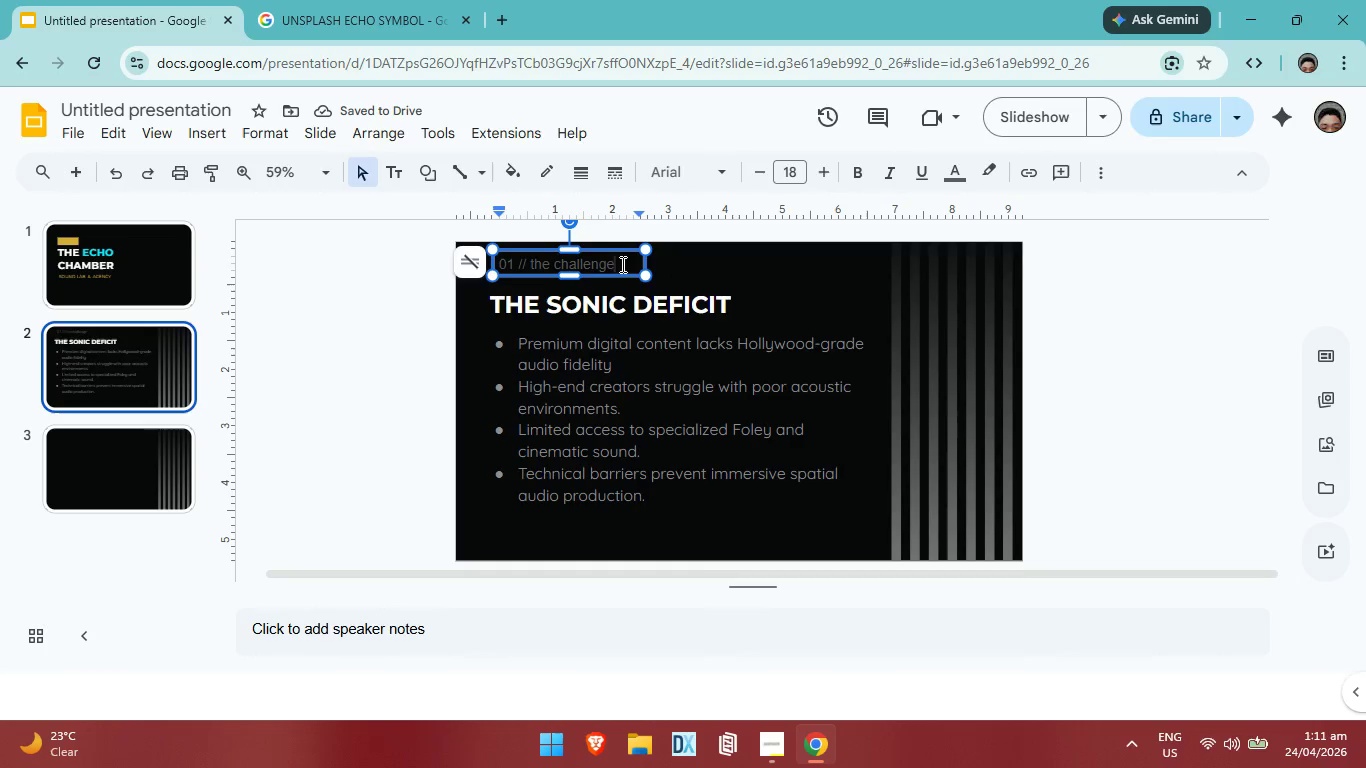 
key(Backspace)
key(Backspace)
key(Backspace)
key(Backspace)
key(Backspace)
key(Backspace)
key(Backspace)
key(Backspace)
key(Backspace)
key(Backspace)
key(Backspace)
key(Backspace)
key(Backspace)
type(THE CHALLENGE)
 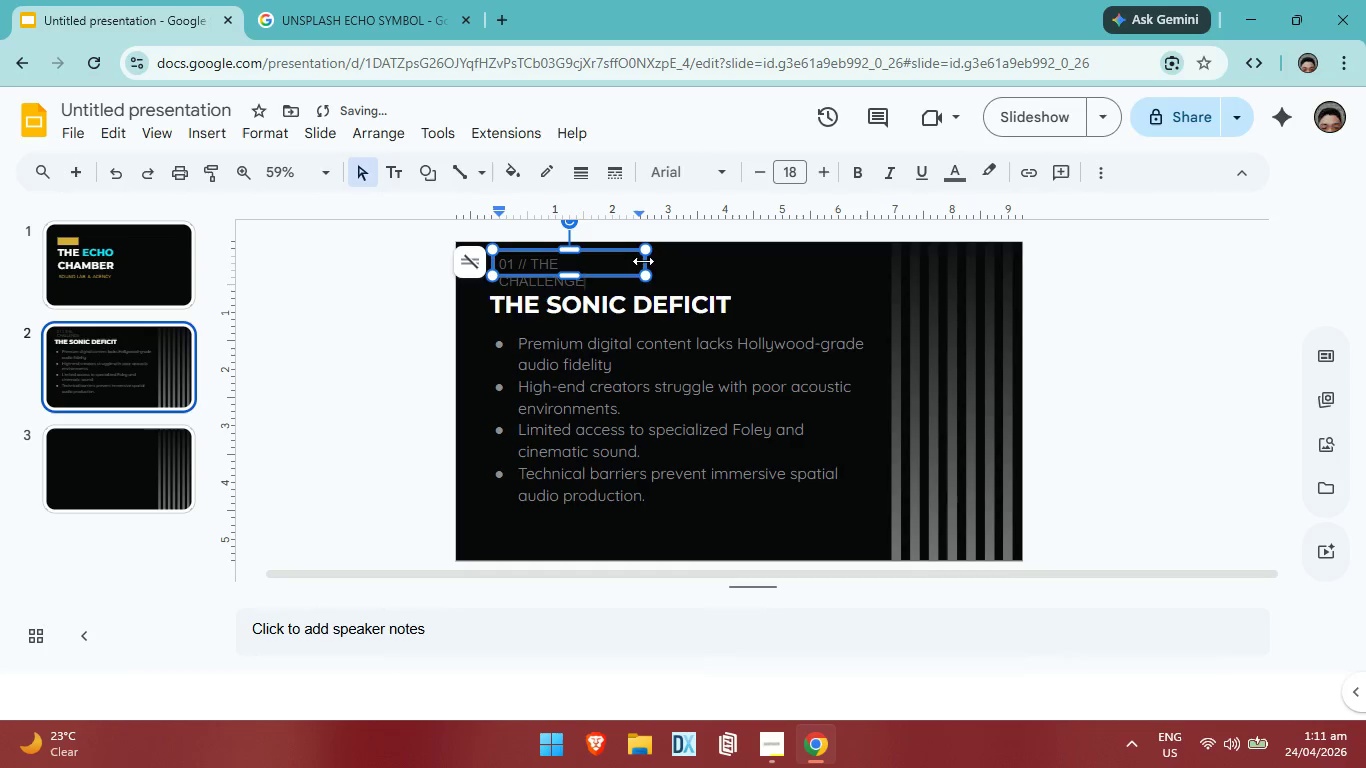 
left_click_drag(start_coordinate=[643, 261], to_coordinate=[656, 256])
 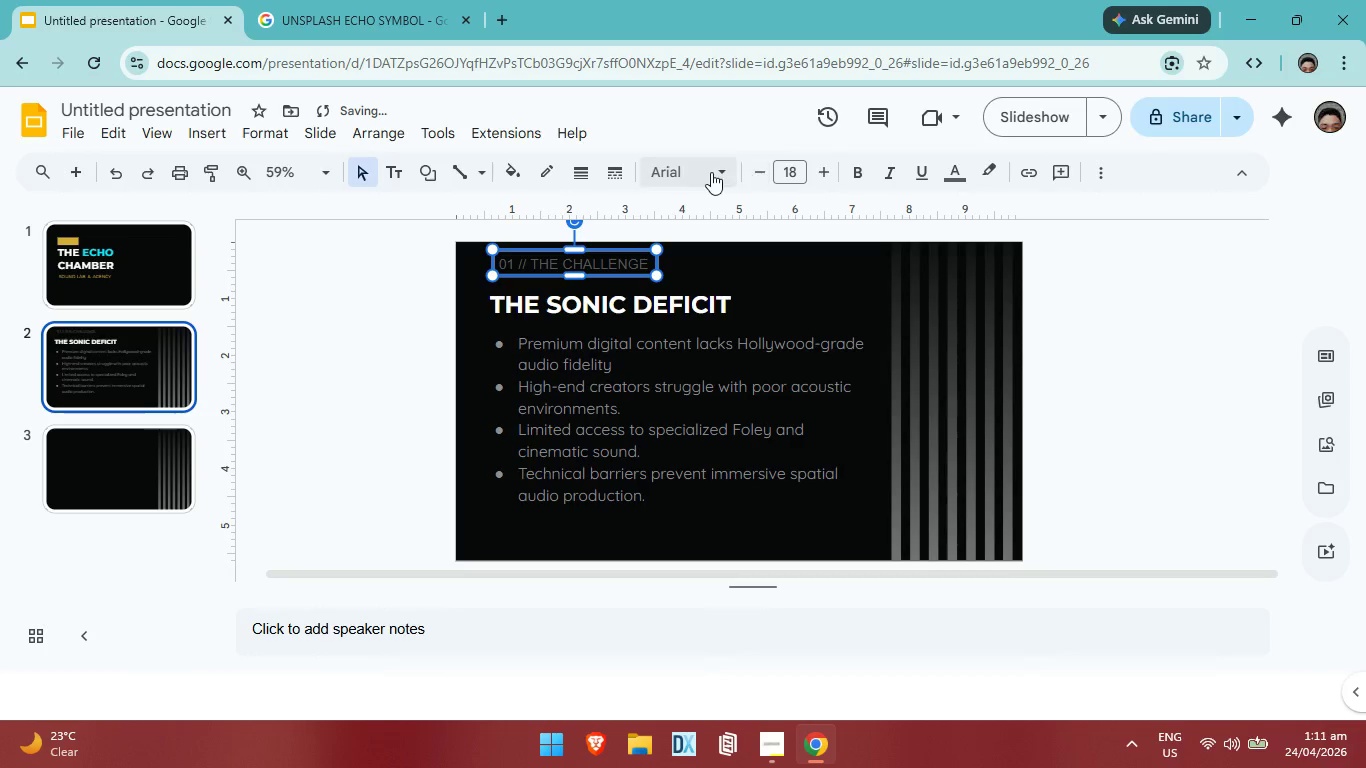 
left_click([711, 172])
 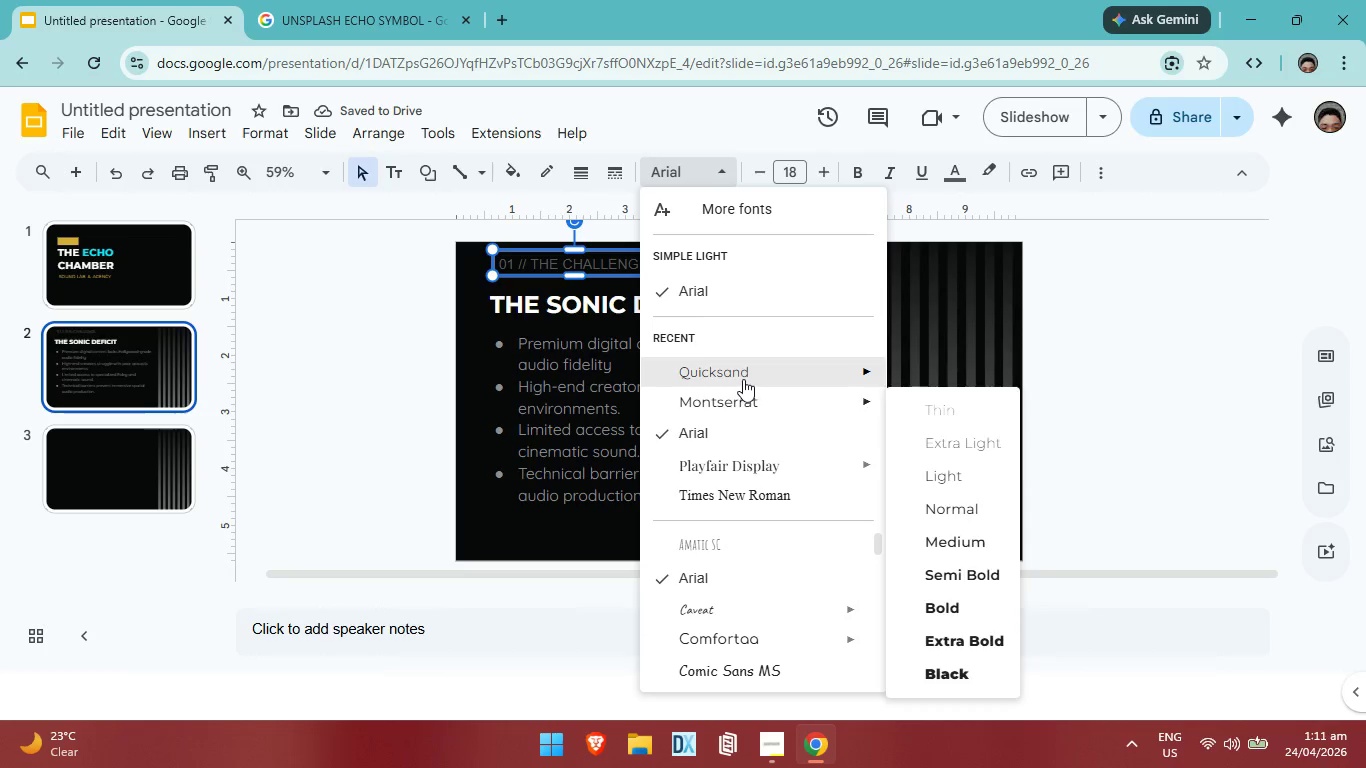 
left_click([743, 379])
 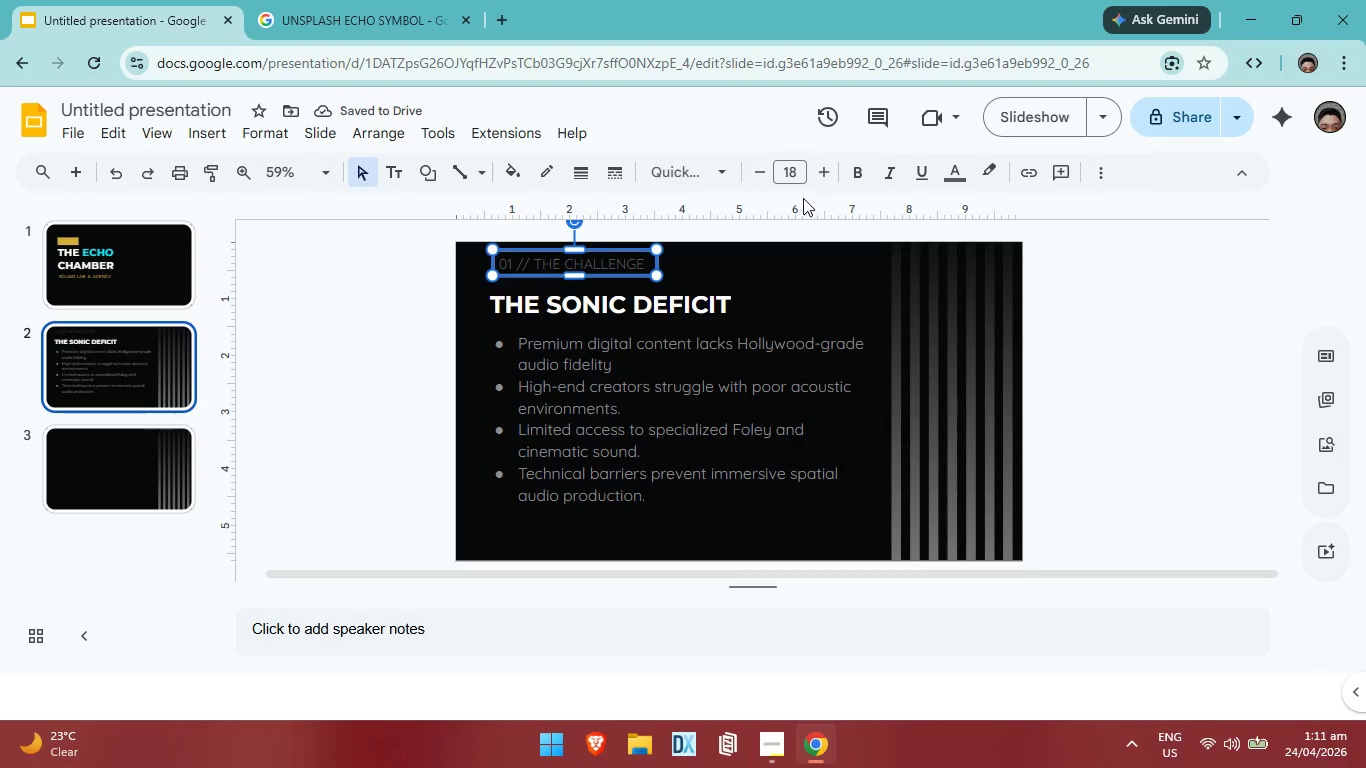 
left_click([957, 173])
 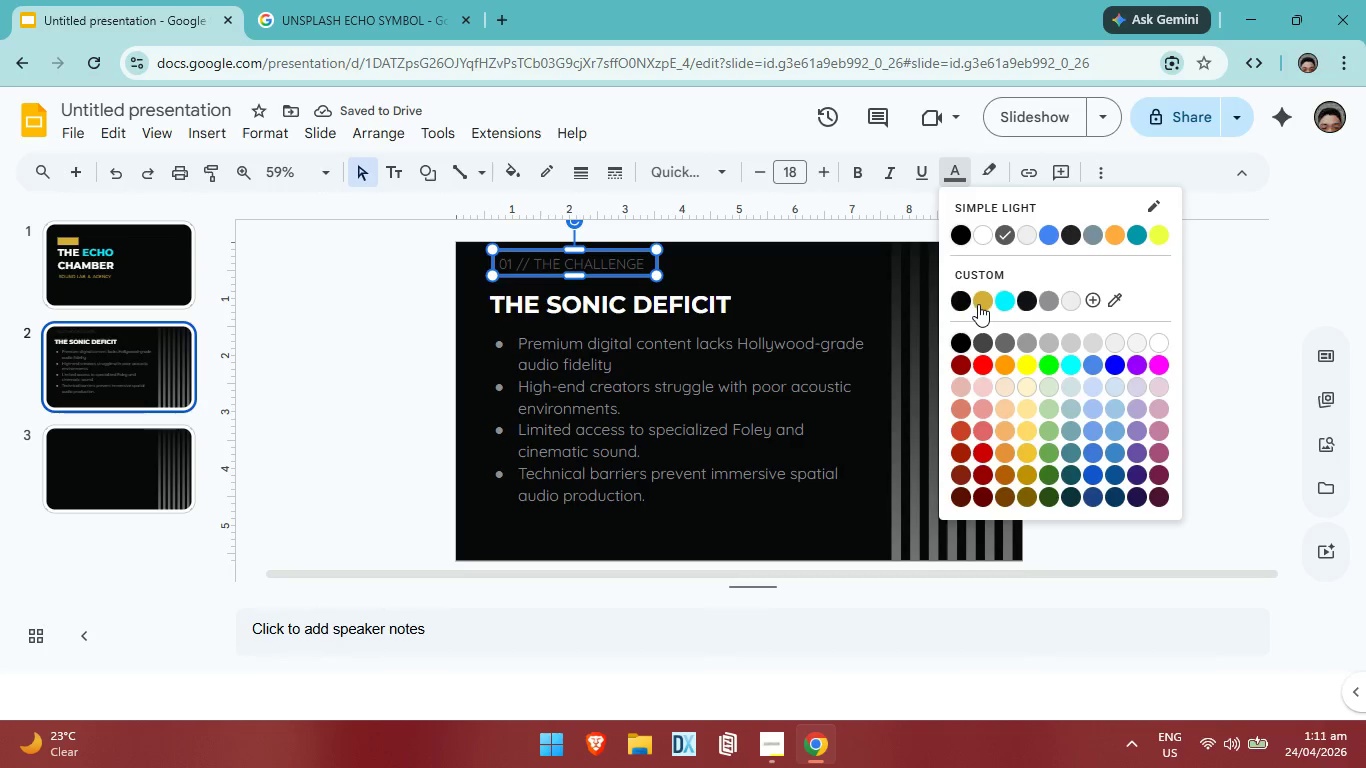 
left_click([978, 304])
 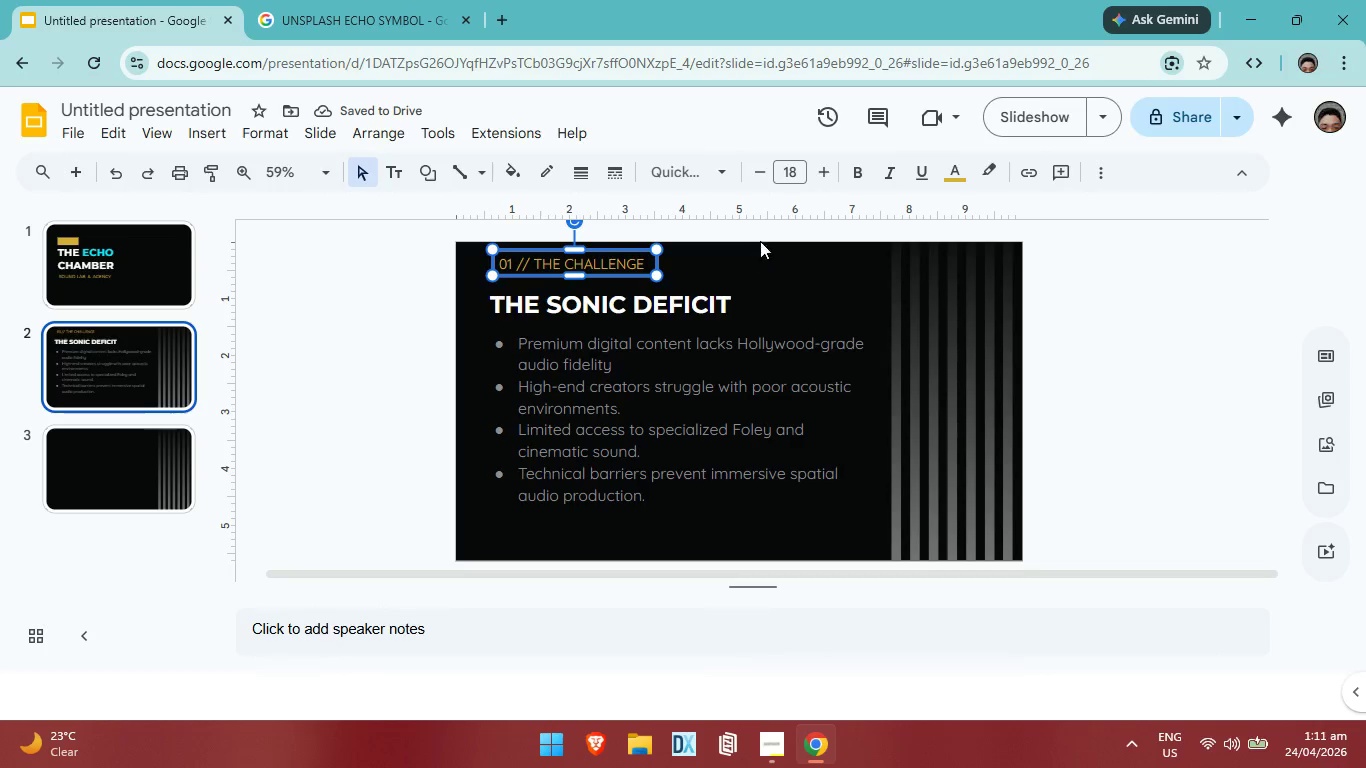 
left_click([766, 175])
 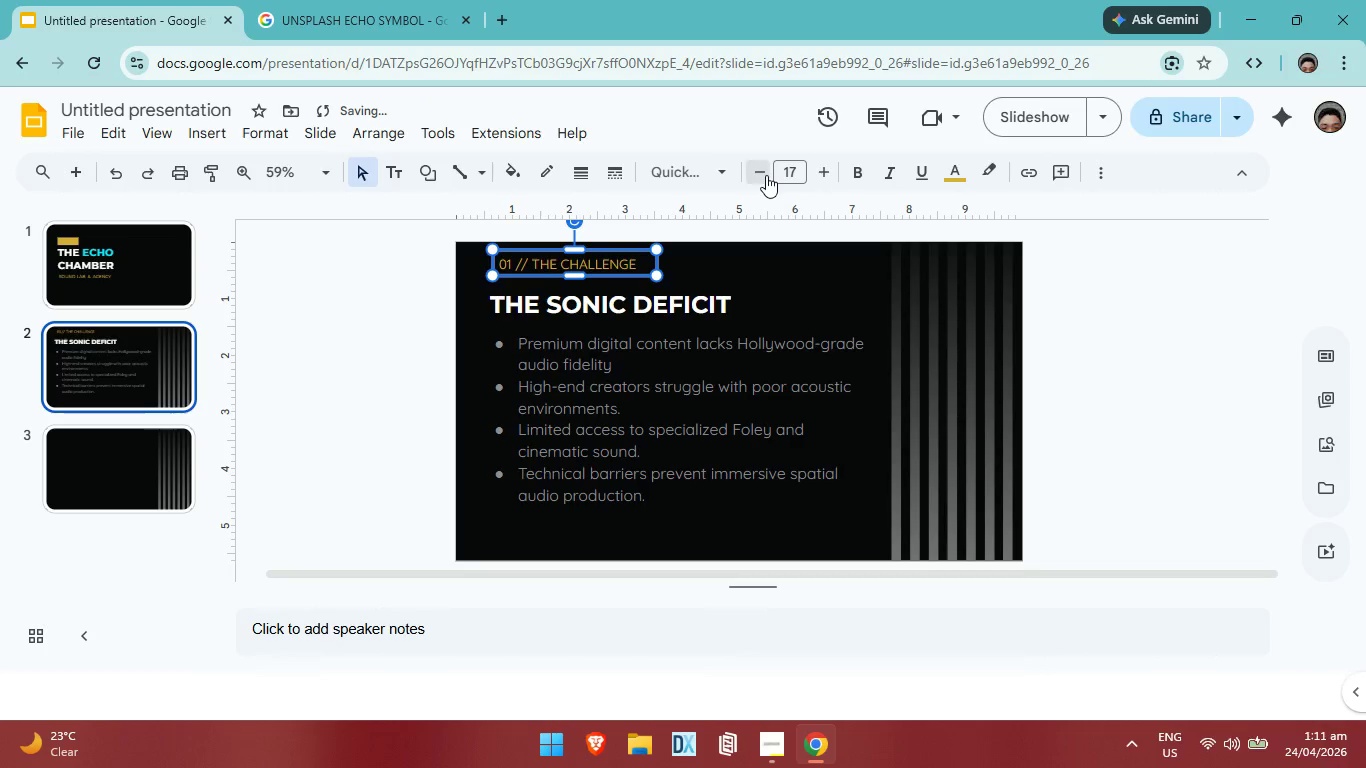 
left_click([766, 175])
 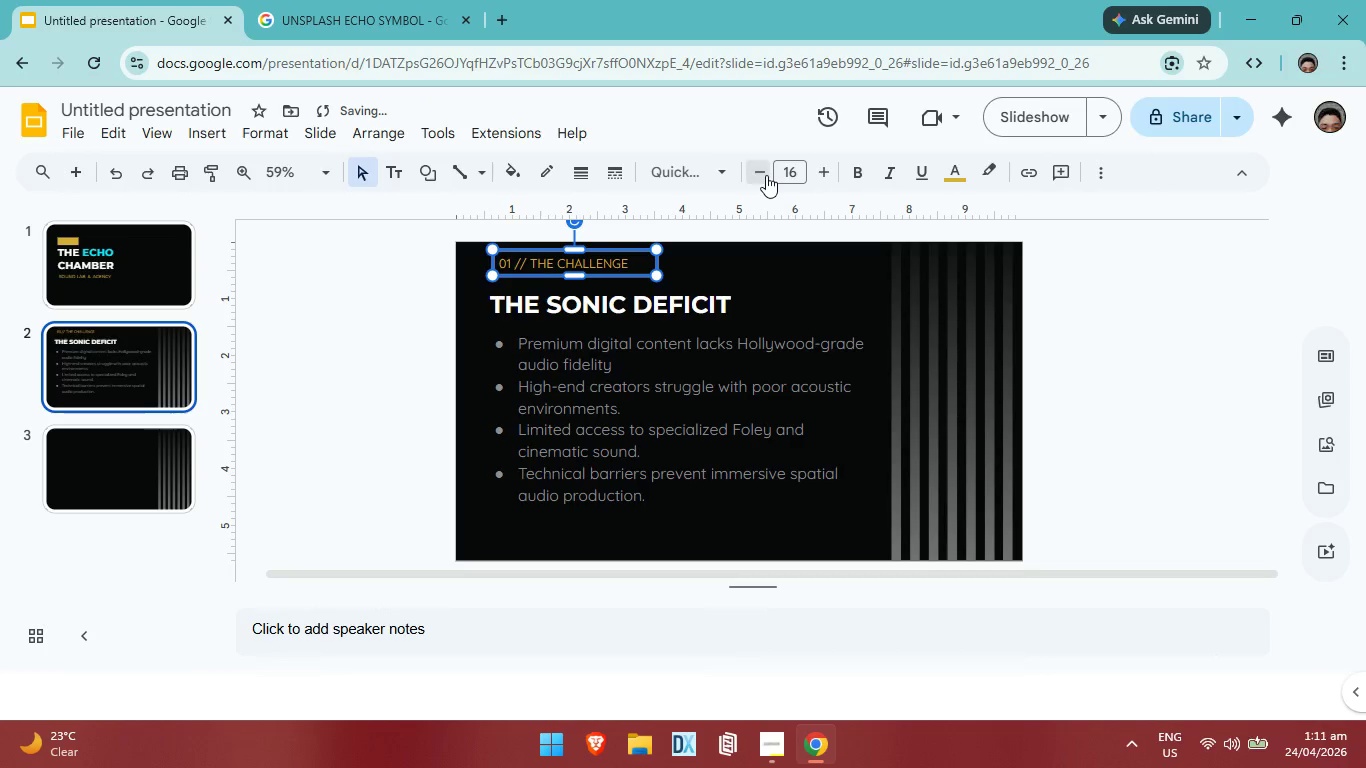 
double_click([766, 175])
 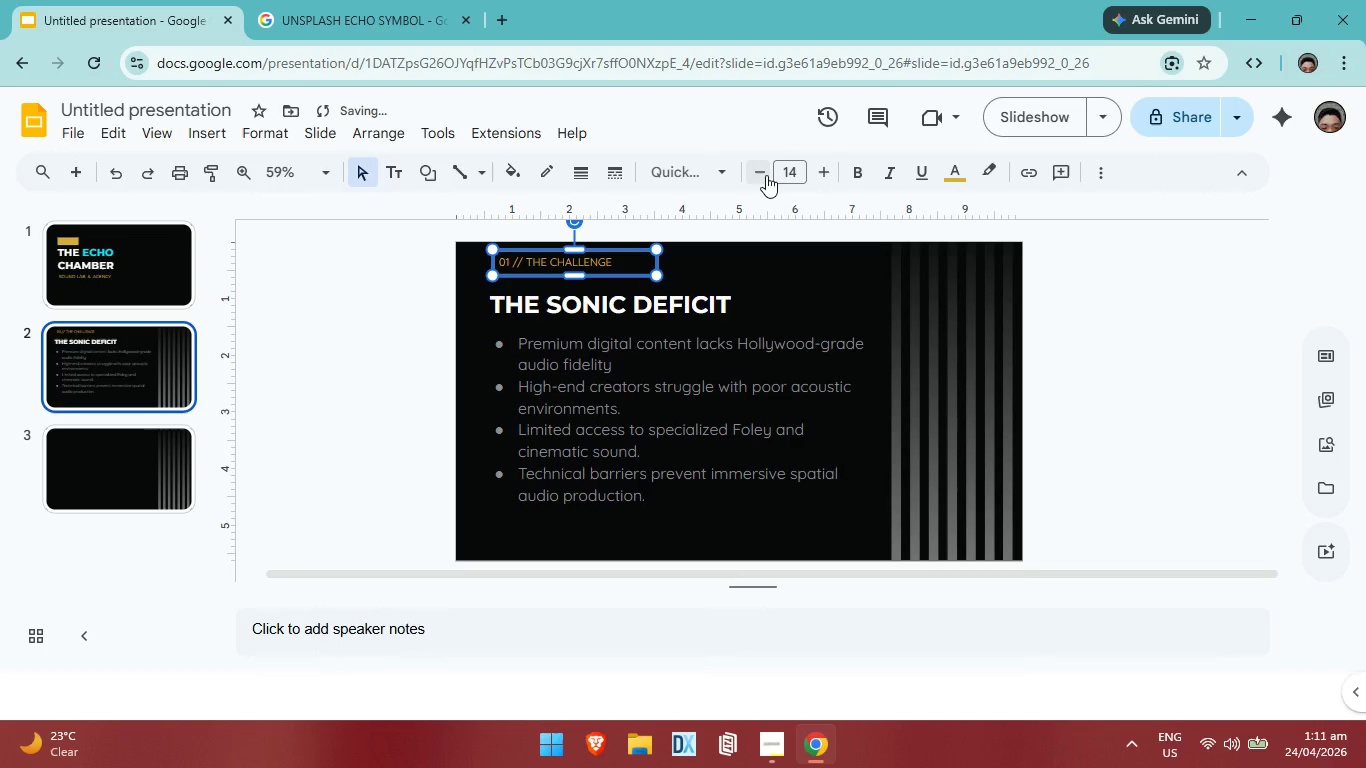 
left_click([766, 175])
 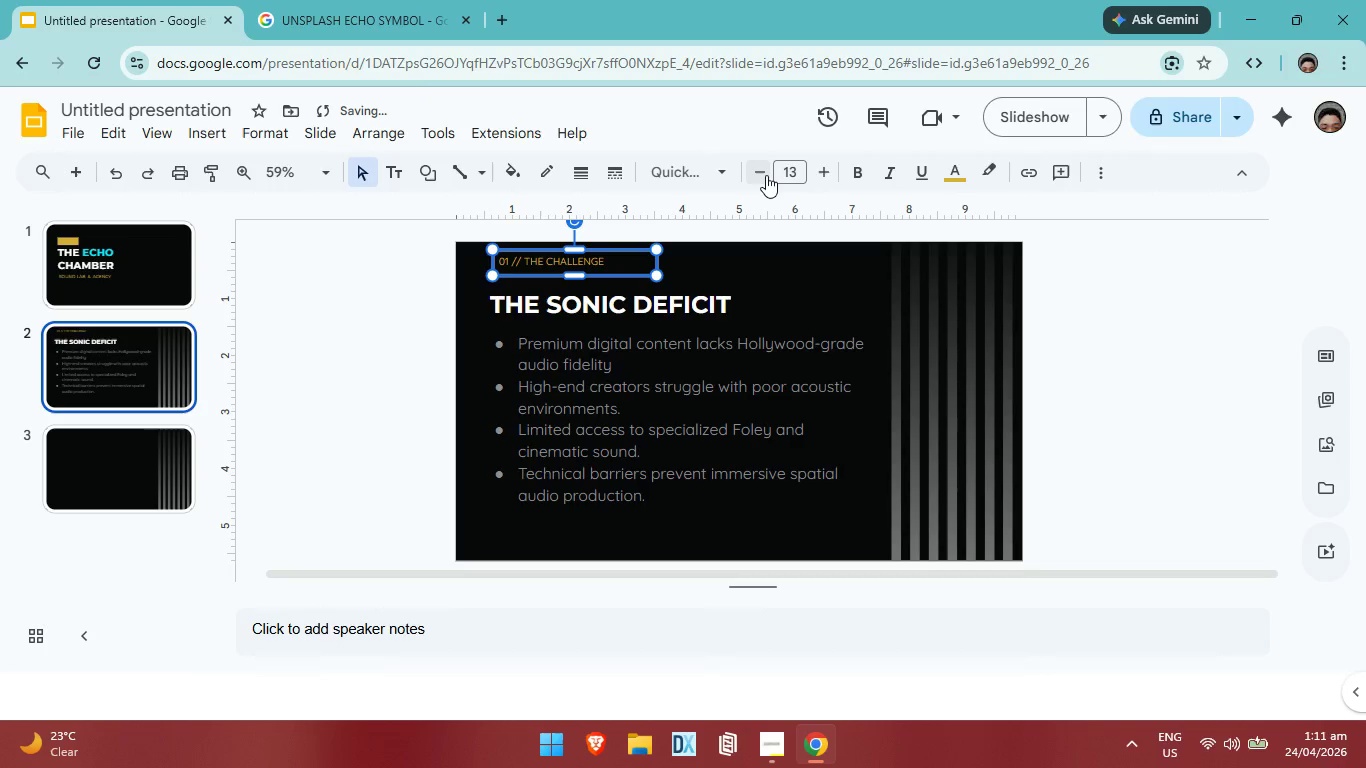 
left_click([766, 175])
 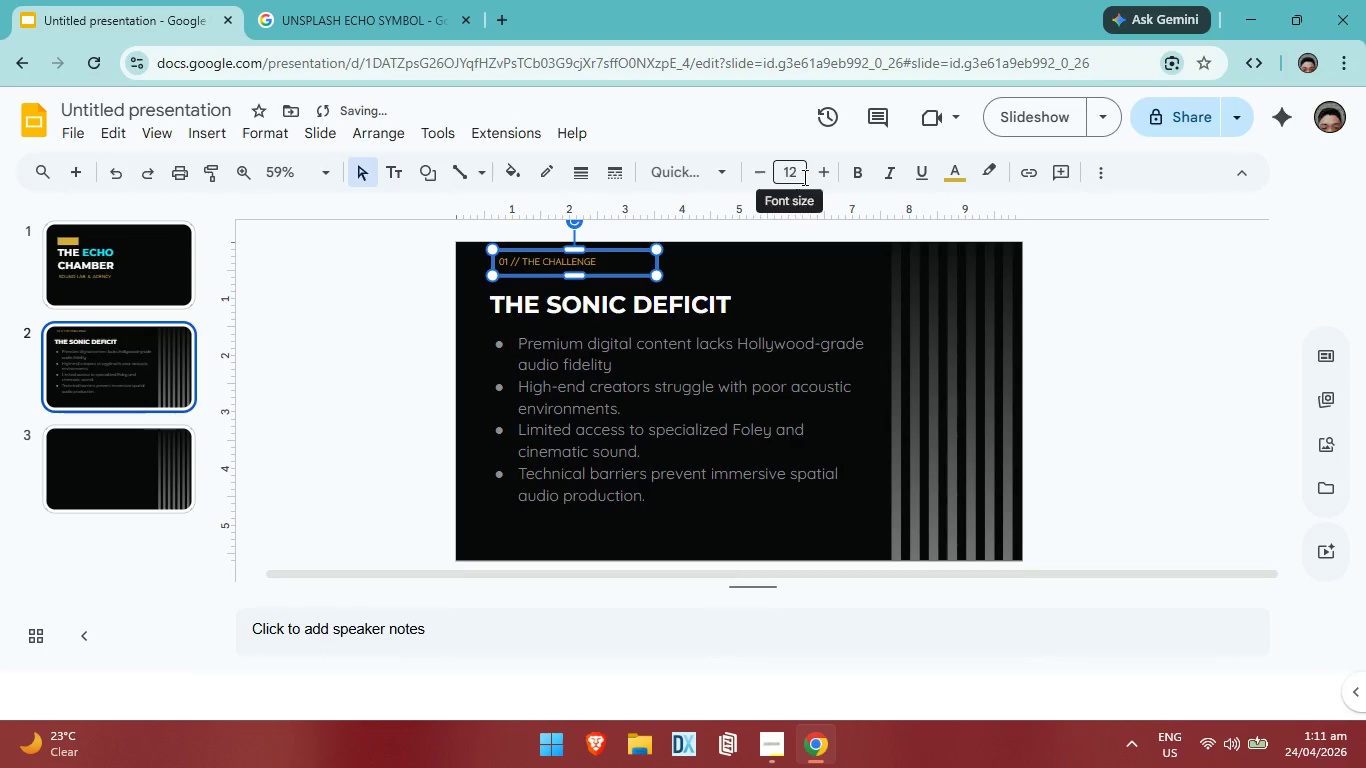 
left_click([828, 177])
 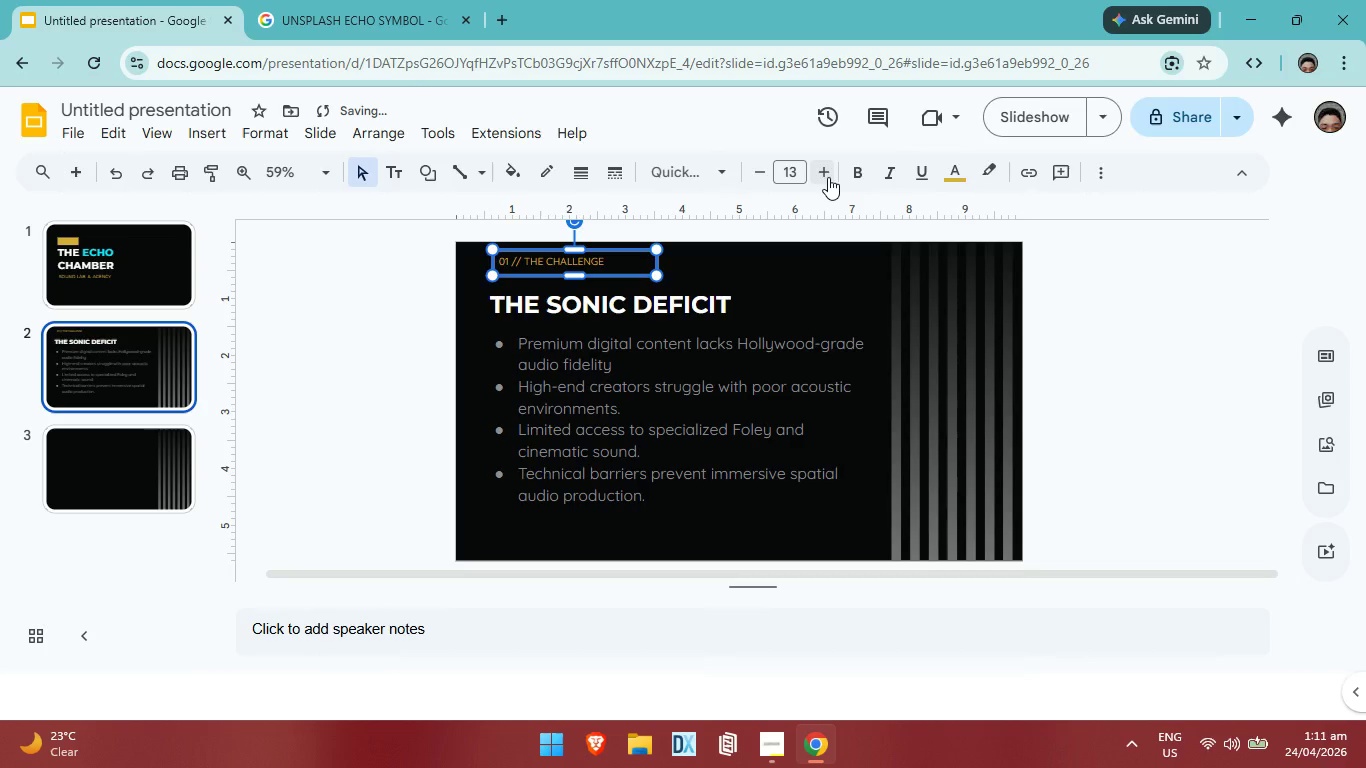 
left_click([1130, 279])
 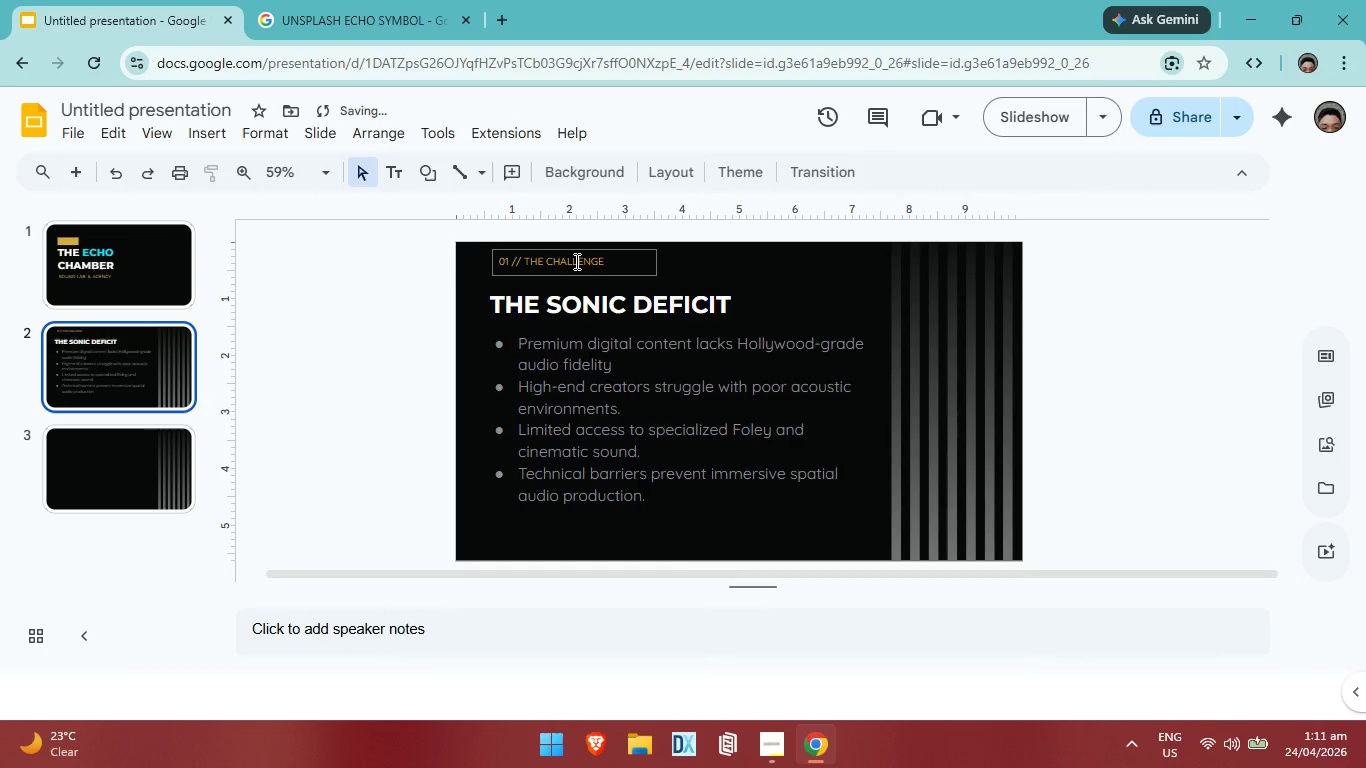 
left_click([575, 261])
 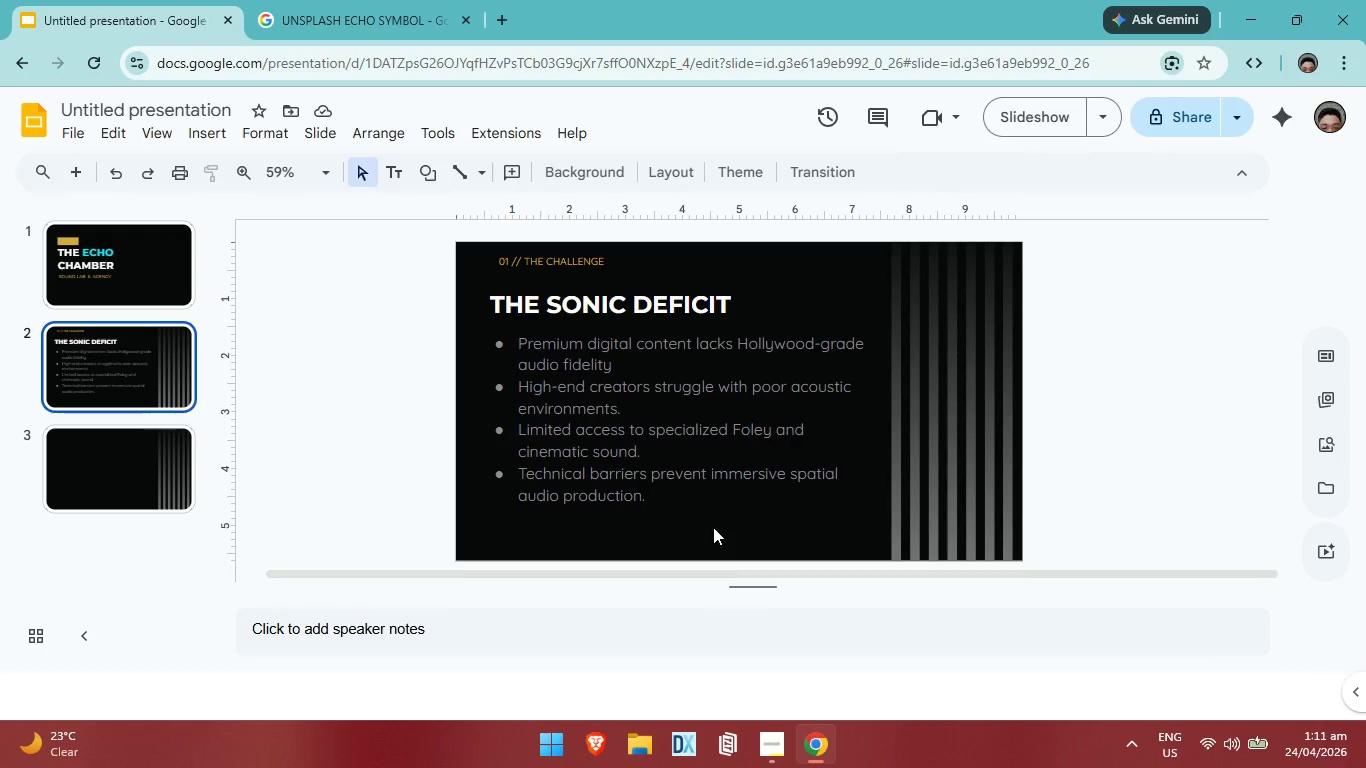 
wait(18.09)
 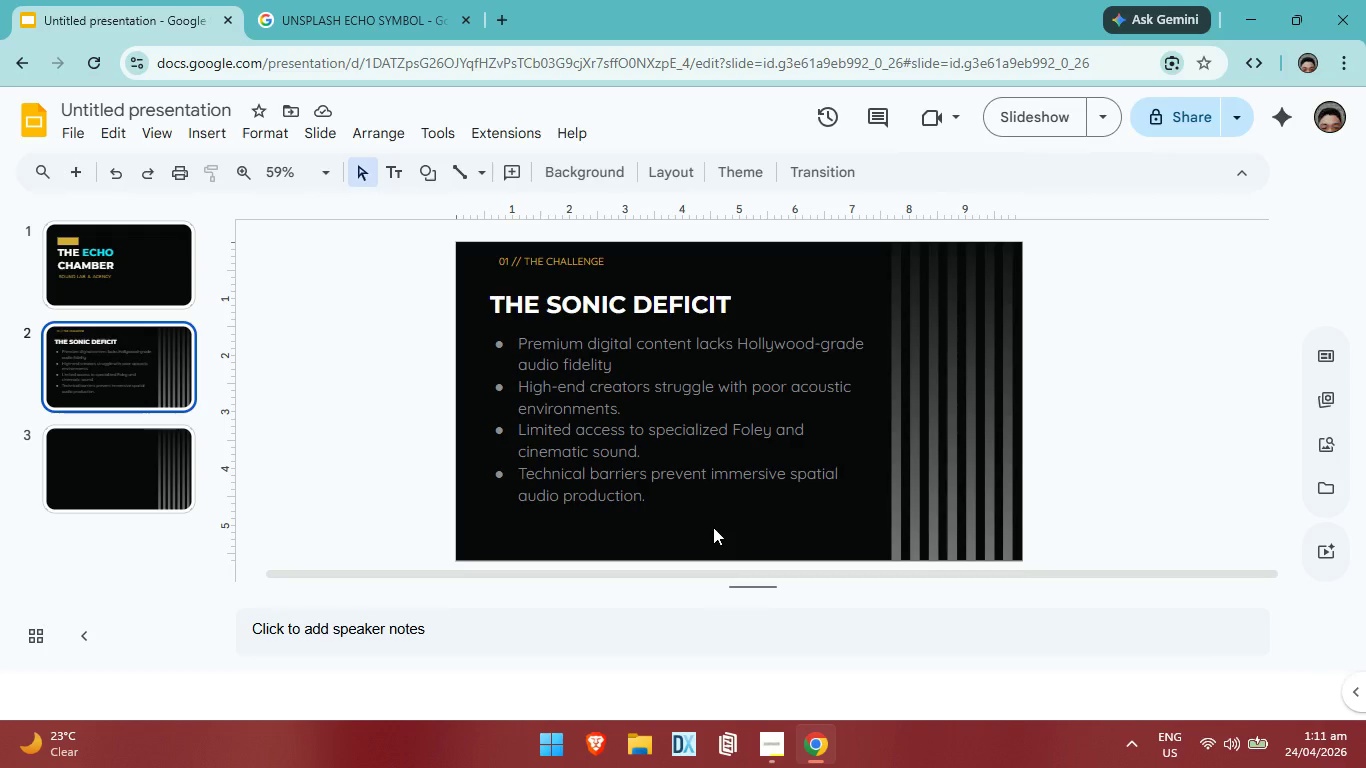 
left_click([594, 258])
 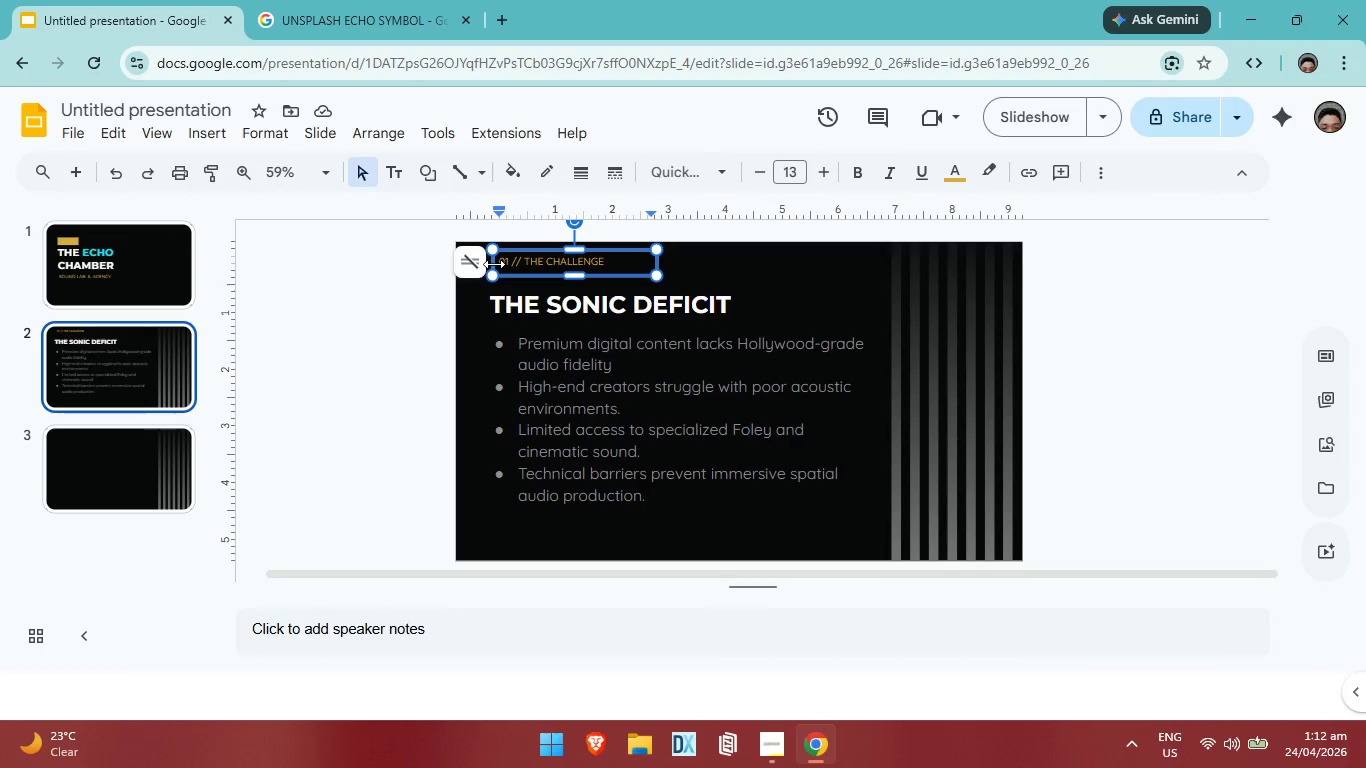 
left_click_drag(start_coordinate=[494, 264], to_coordinate=[487, 266])
 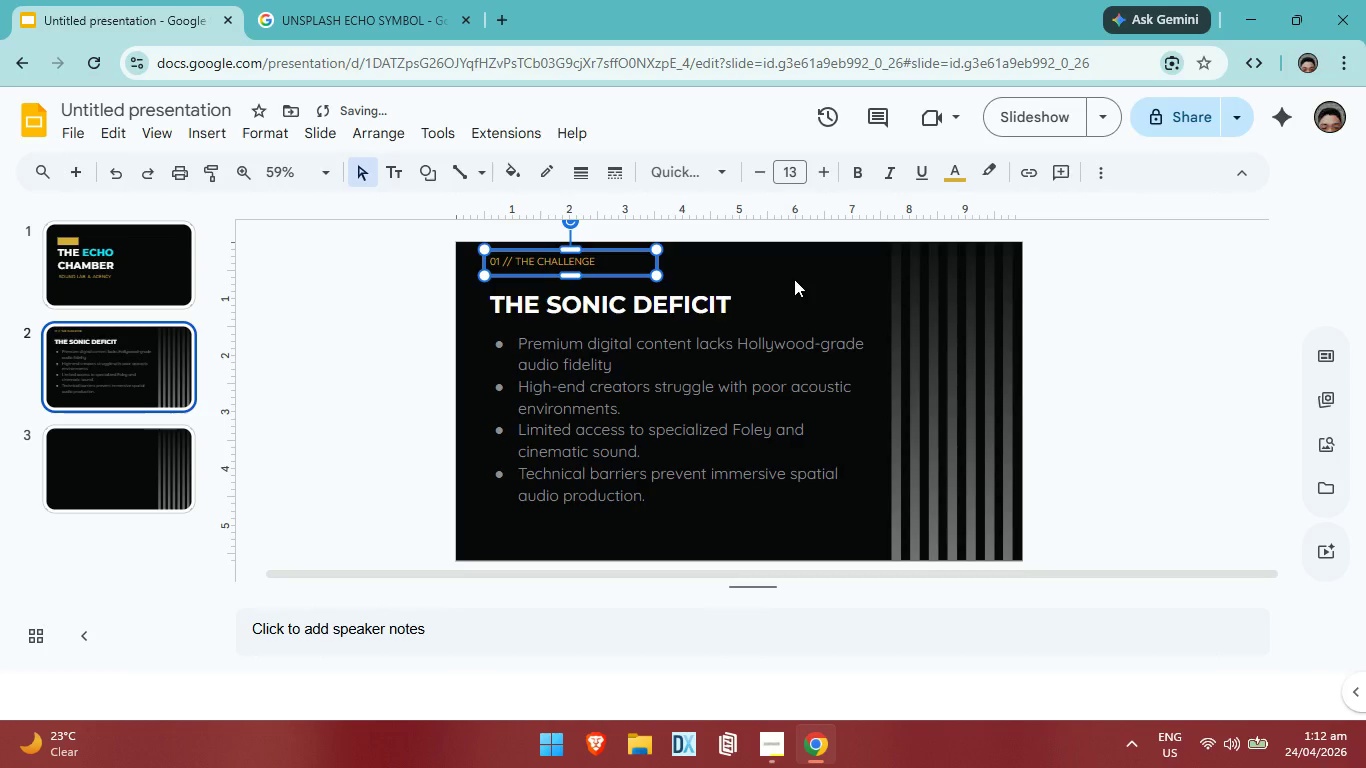 
left_click([794, 279])
 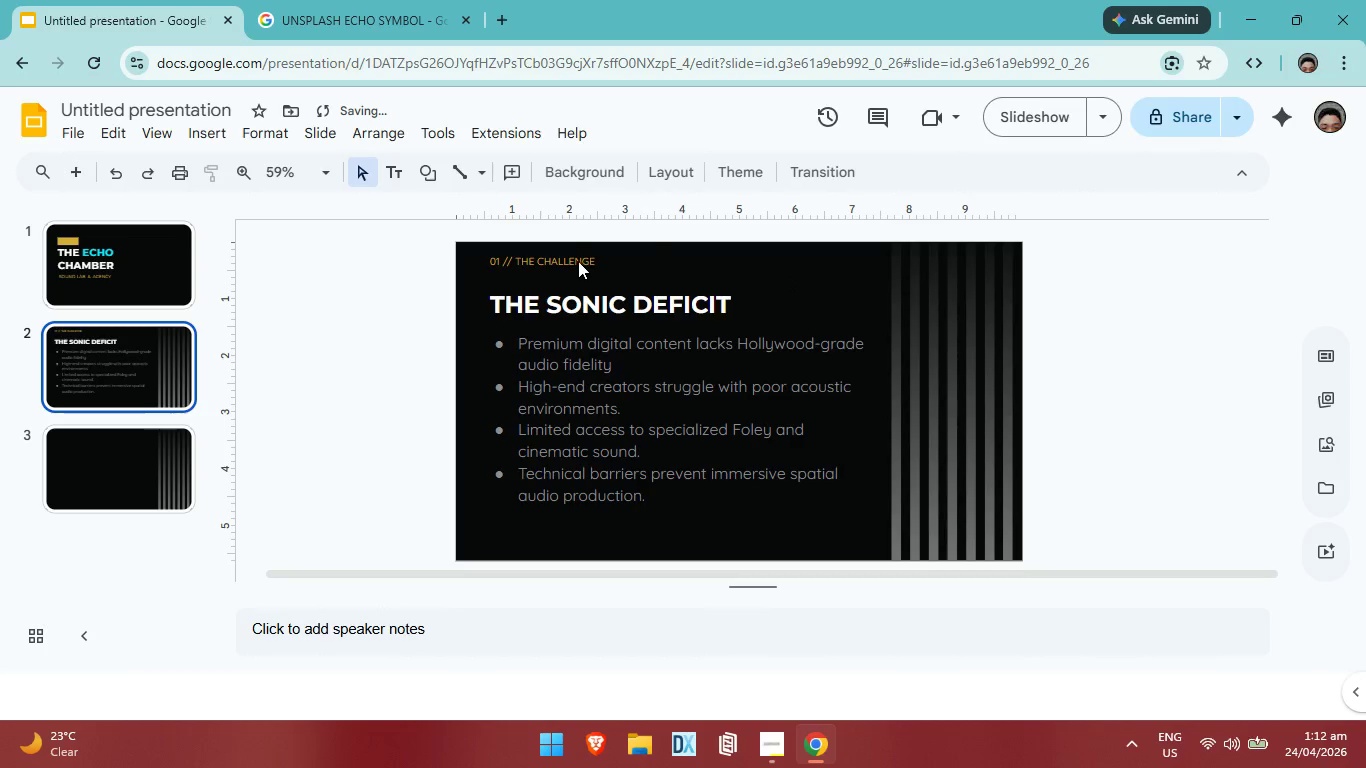 
left_click([578, 261])
 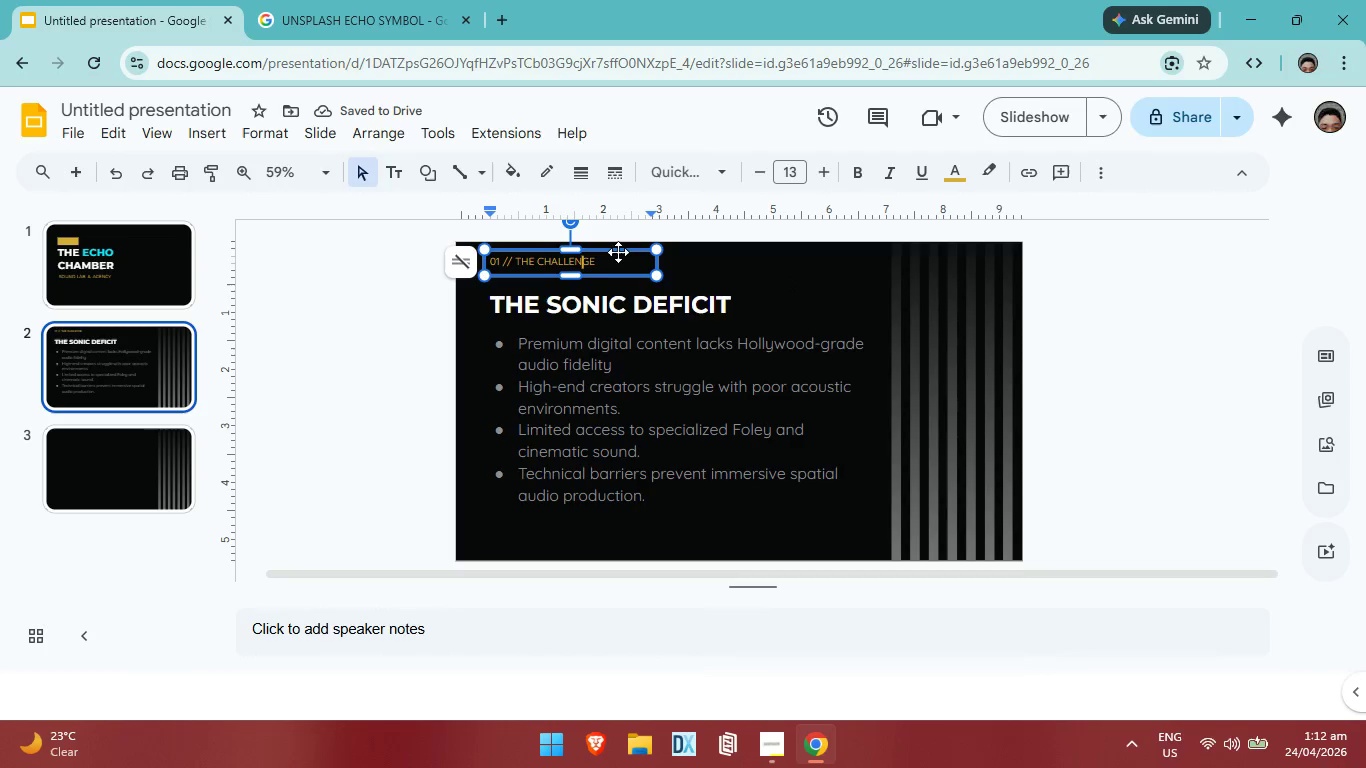 
left_click_drag(start_coordinate=[618, 249], to_coordinate=[618, 255])
 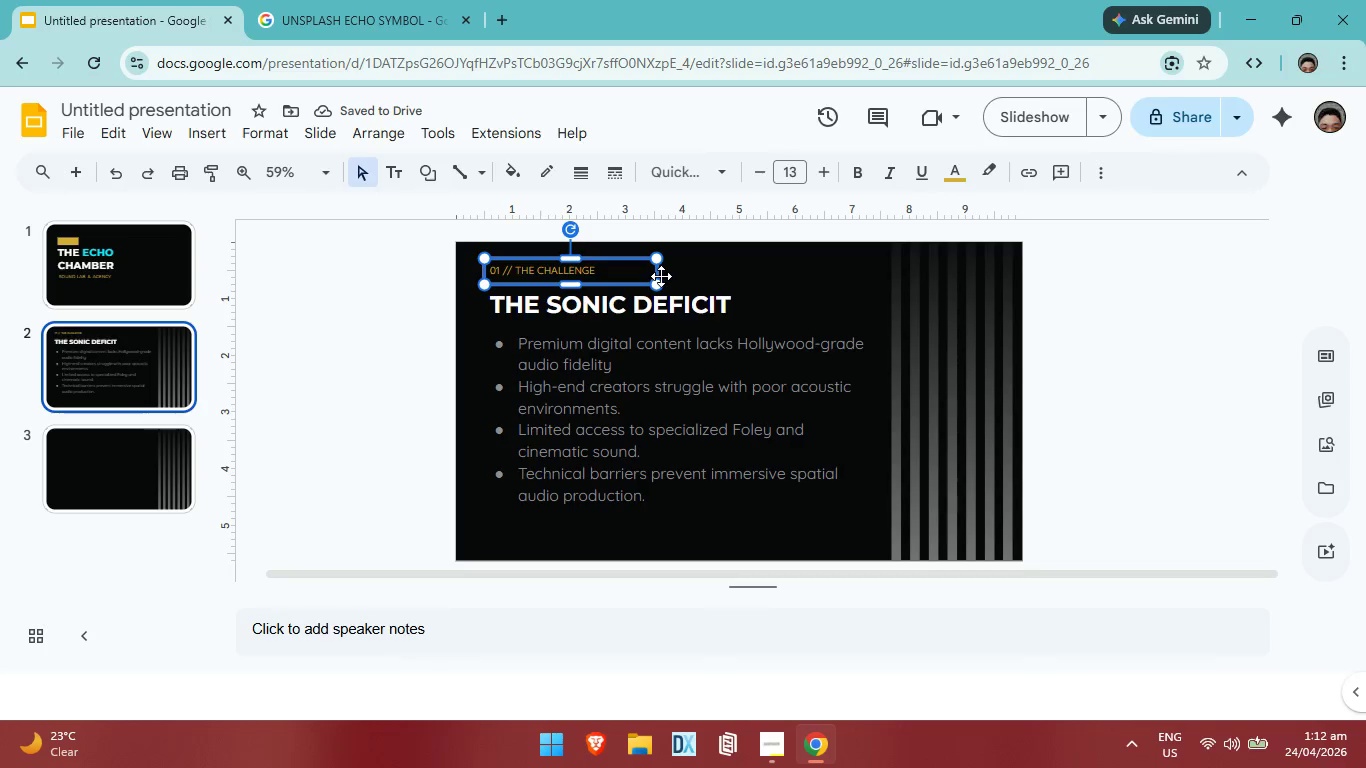 
left_click_drag(start_coordinate=[658, 276], to_coordinate=[608, 275])
 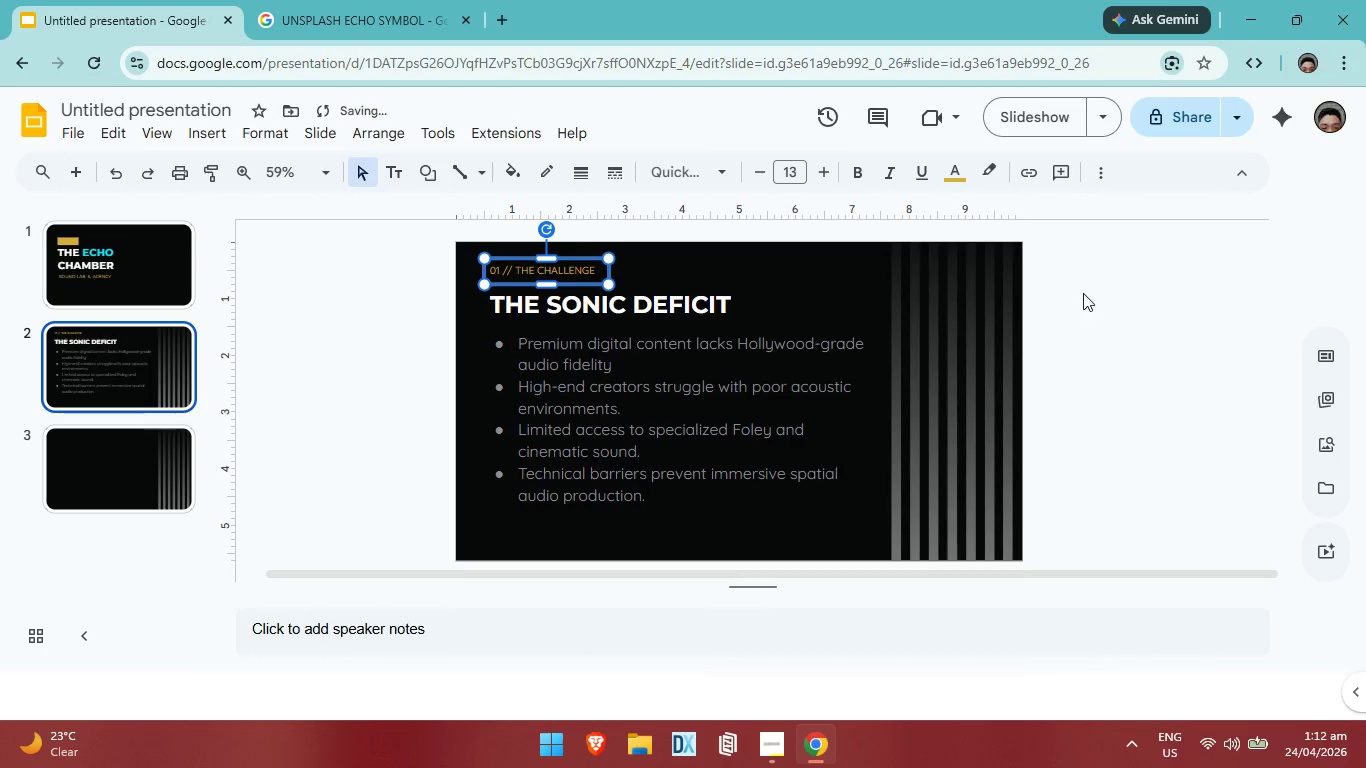 
left_click([1099, 301])
 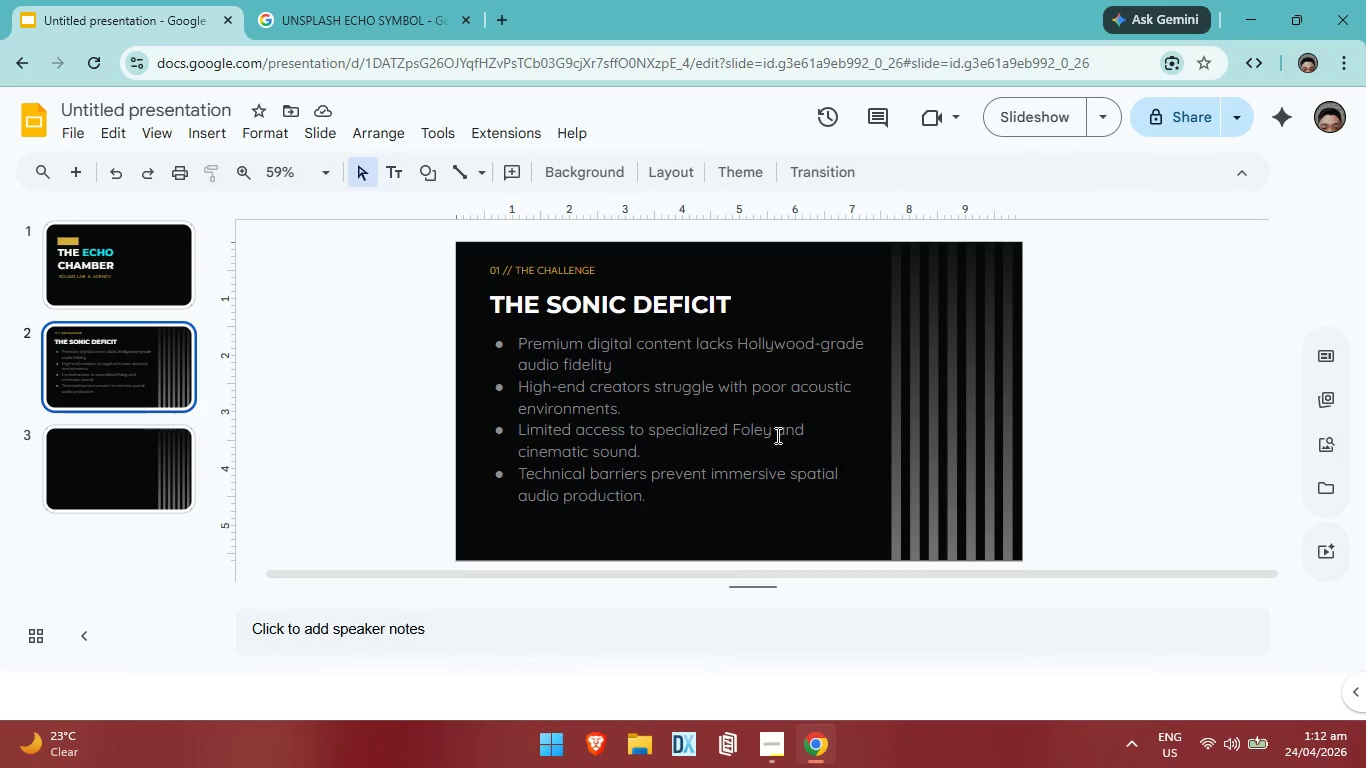 
wait(9.56)
 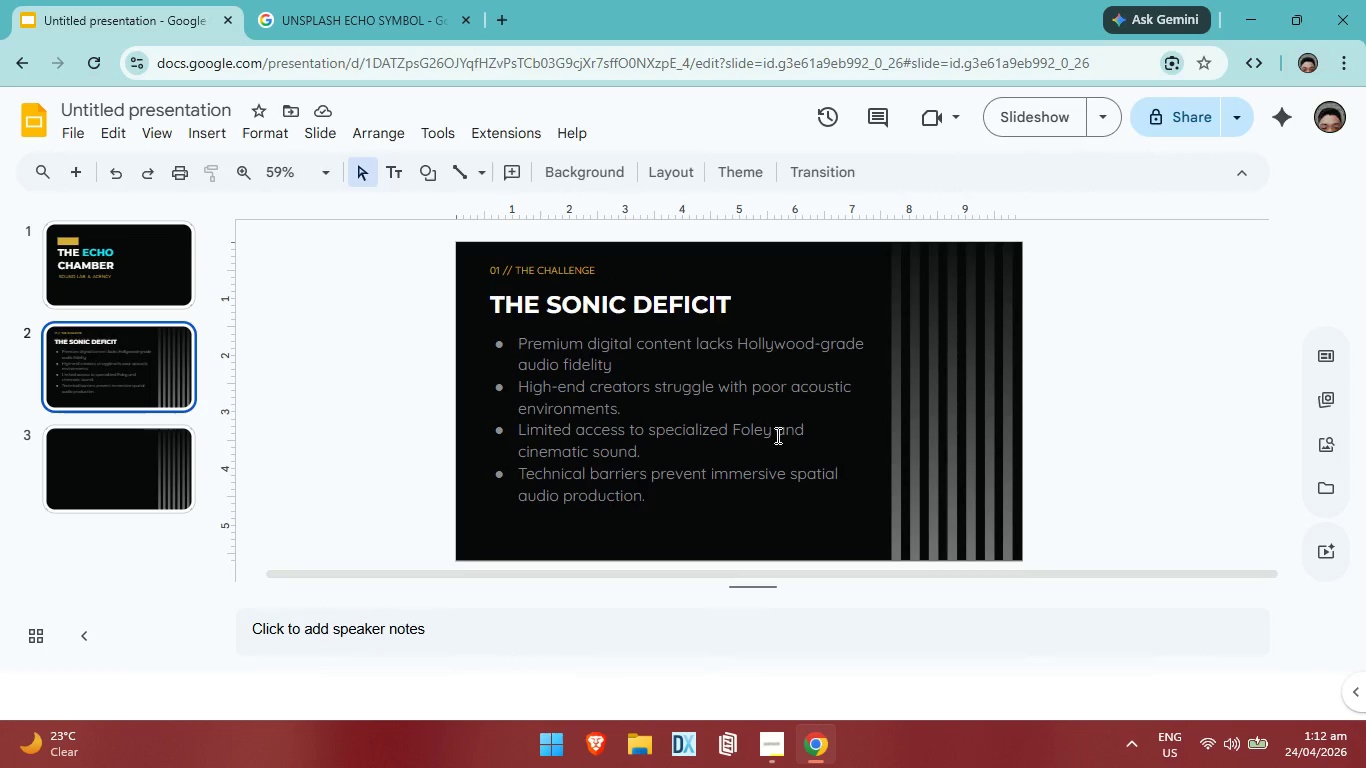 
left_click_drag(start_coordinate=[668, 491], to_coordinate=[504, 350])
 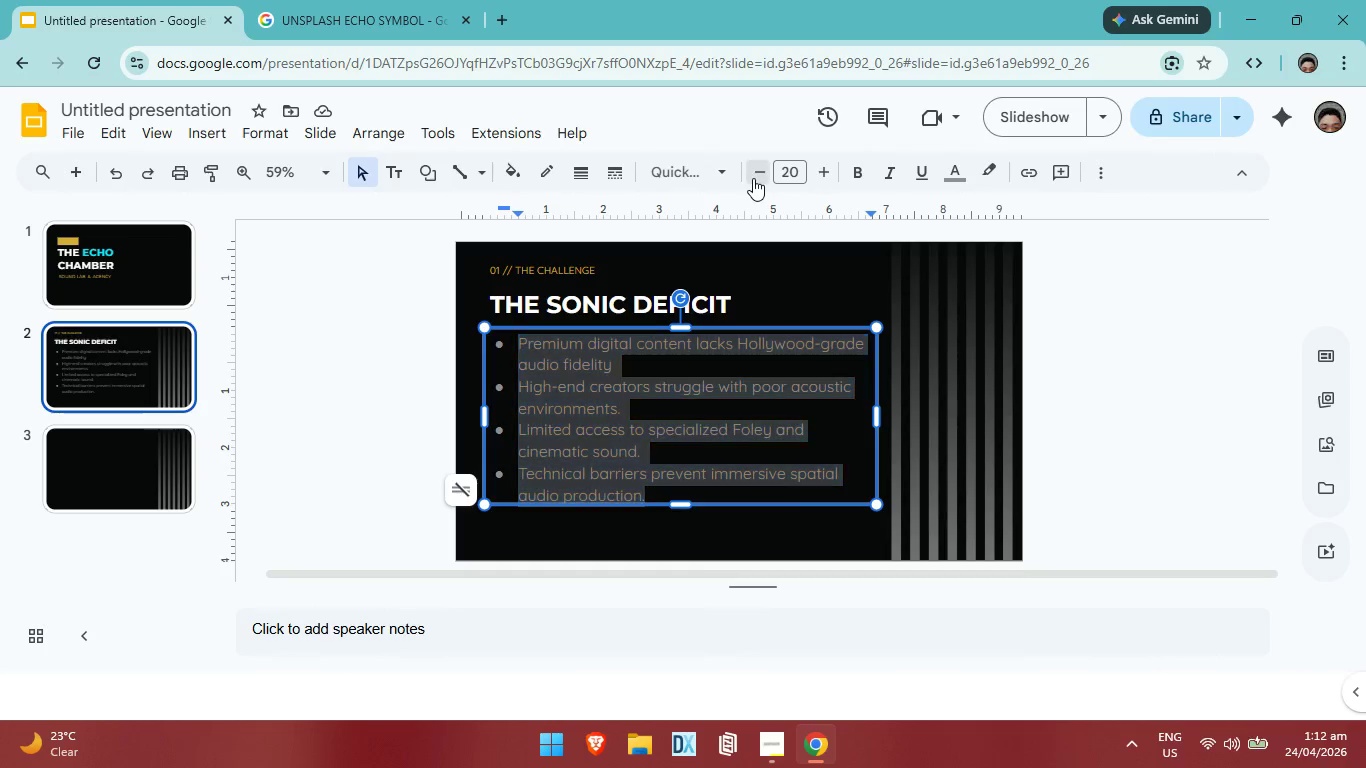 
double_click([753, 178])
 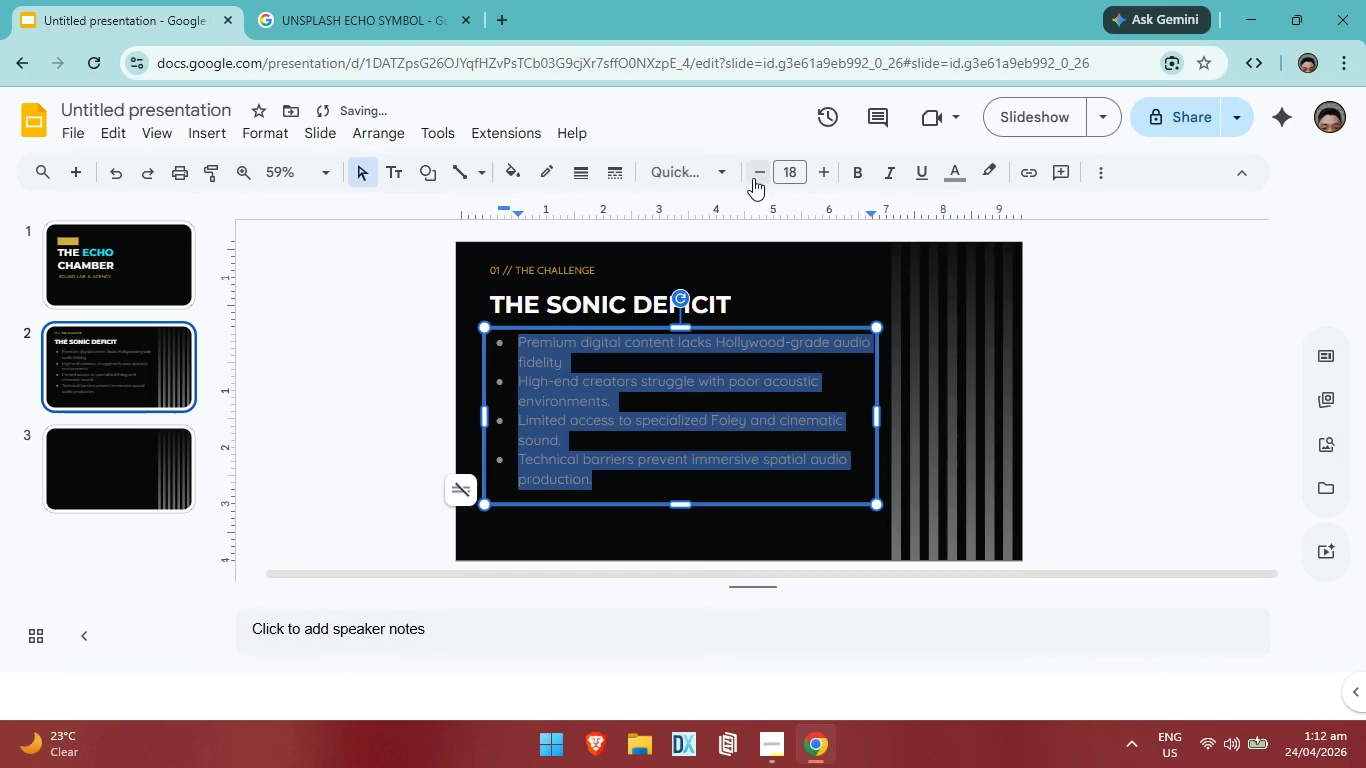 
triple_click([753, 178])
 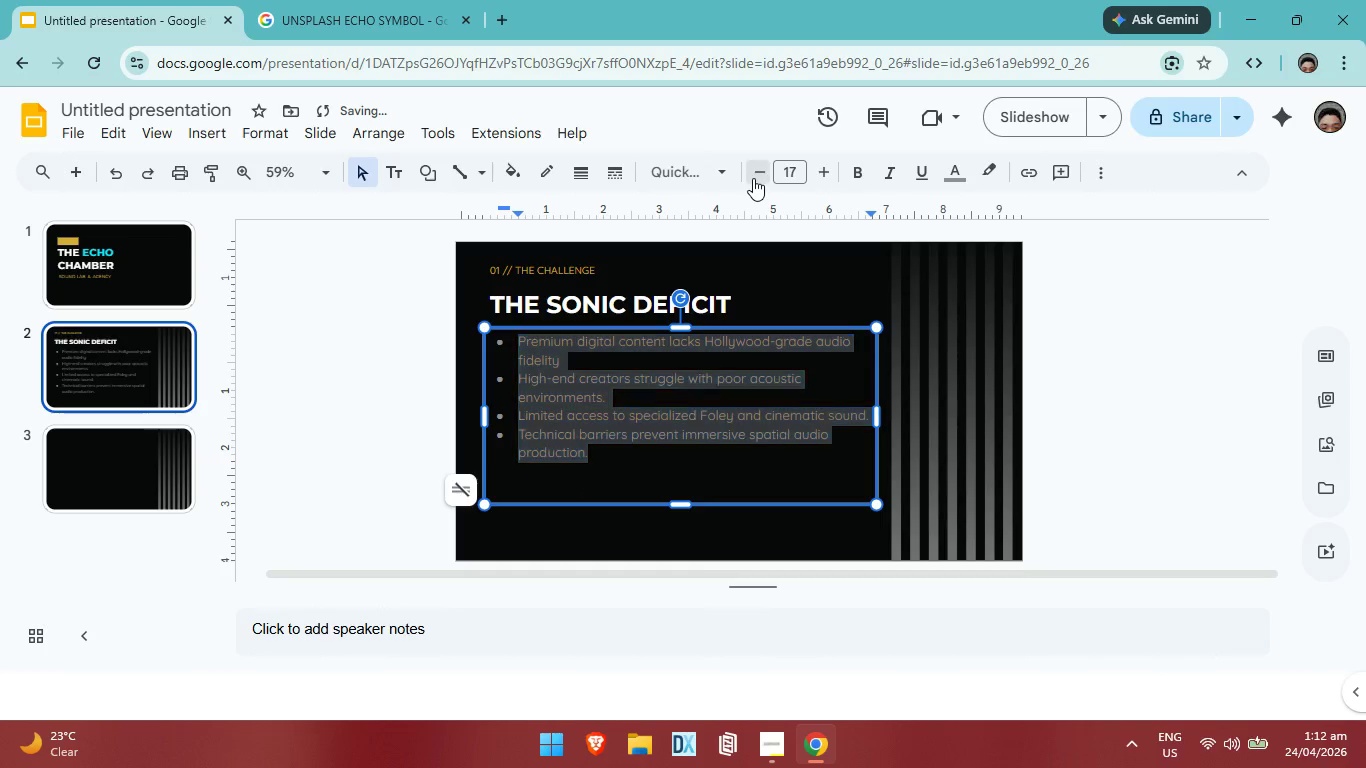 
triple_click([753, 178])
 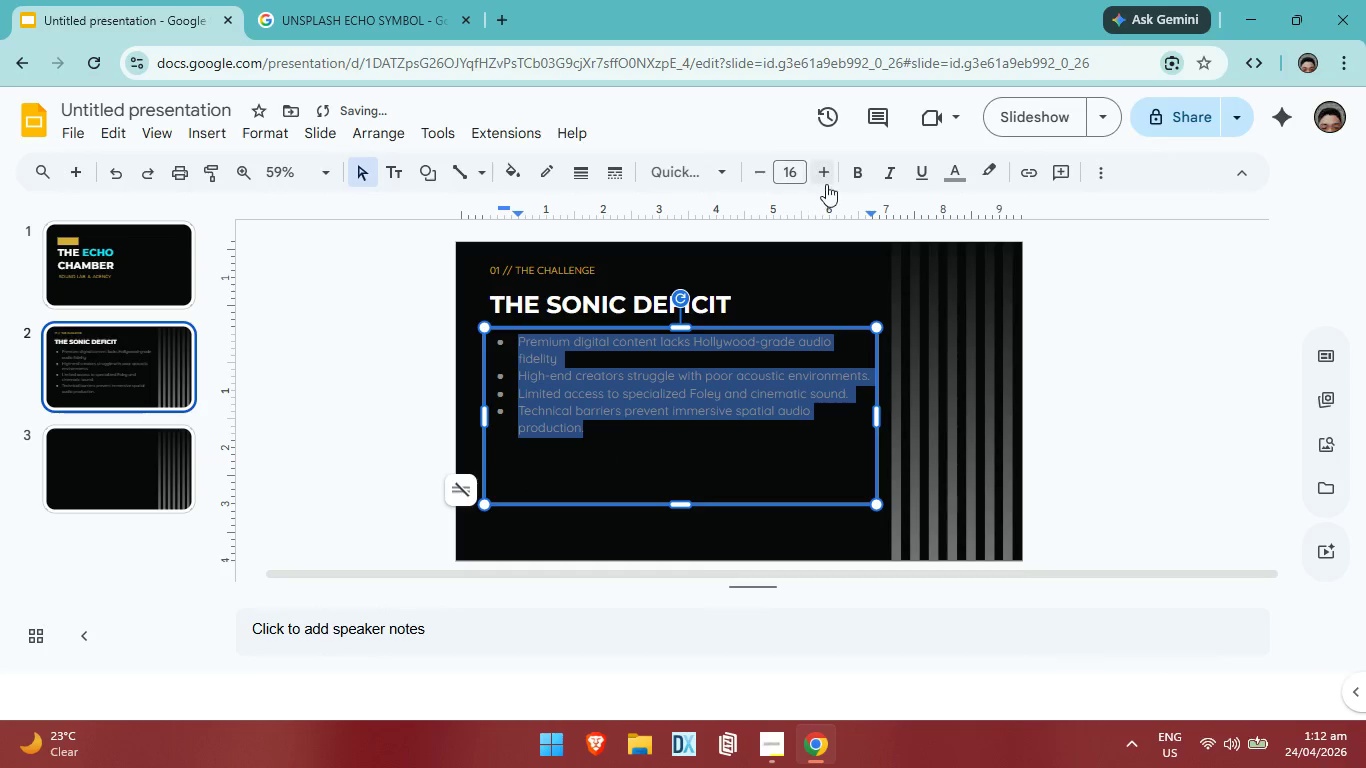 
left_click([827, 182])
 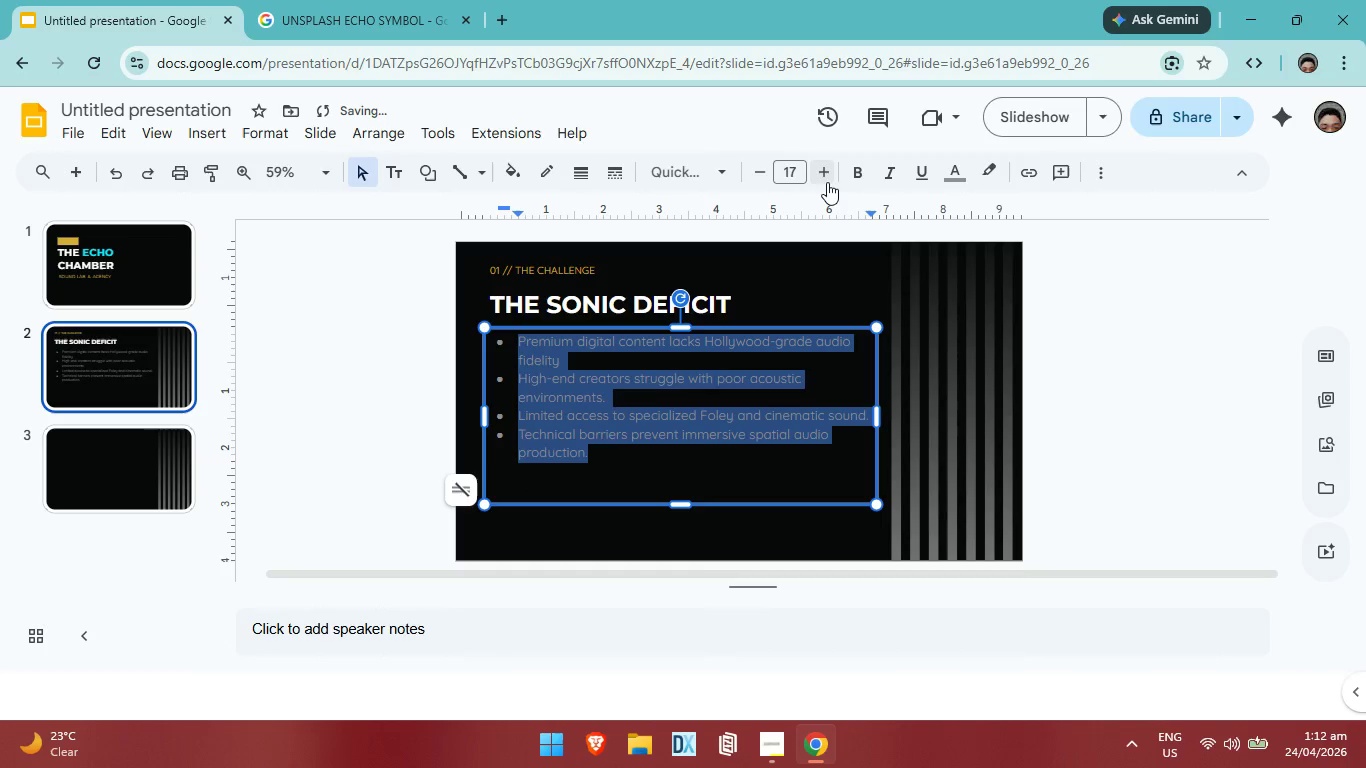 
left_click([1237, 351])
 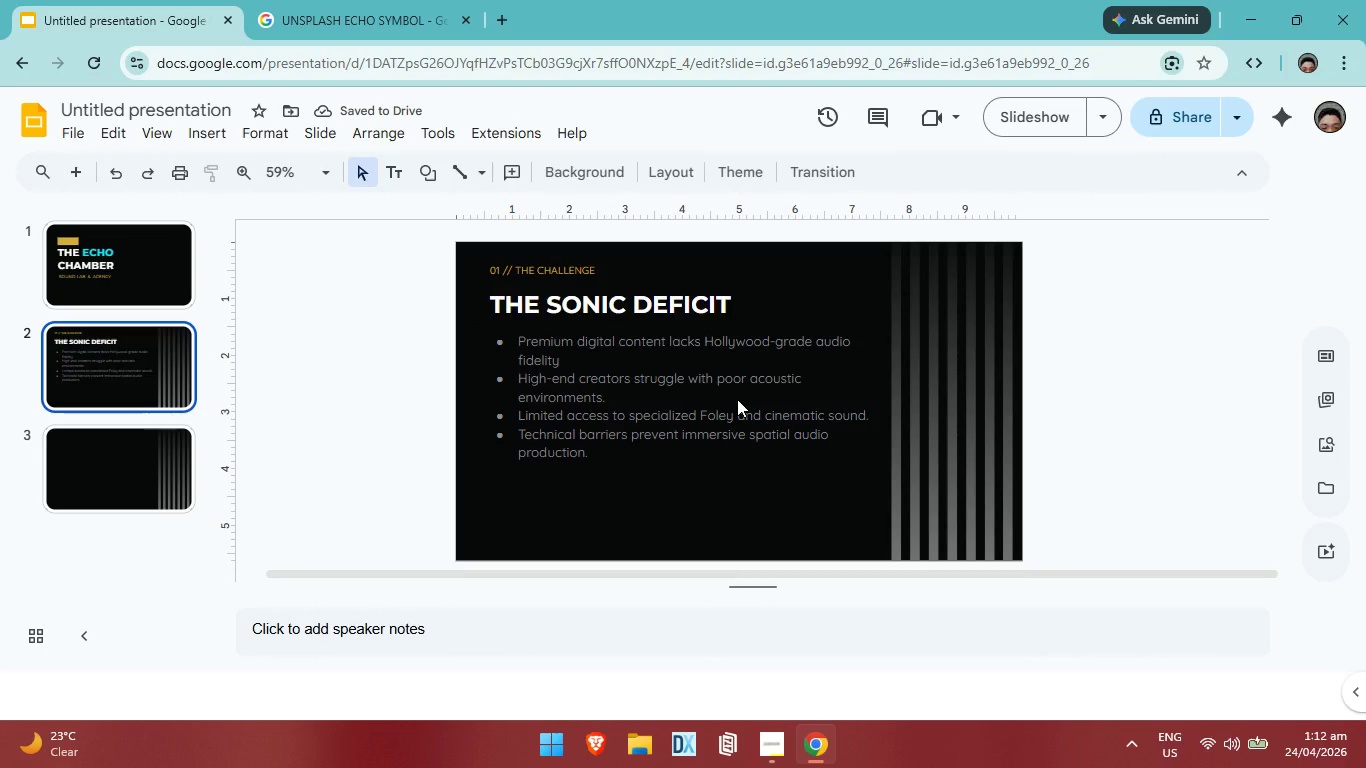 
left_click([737, 399])
 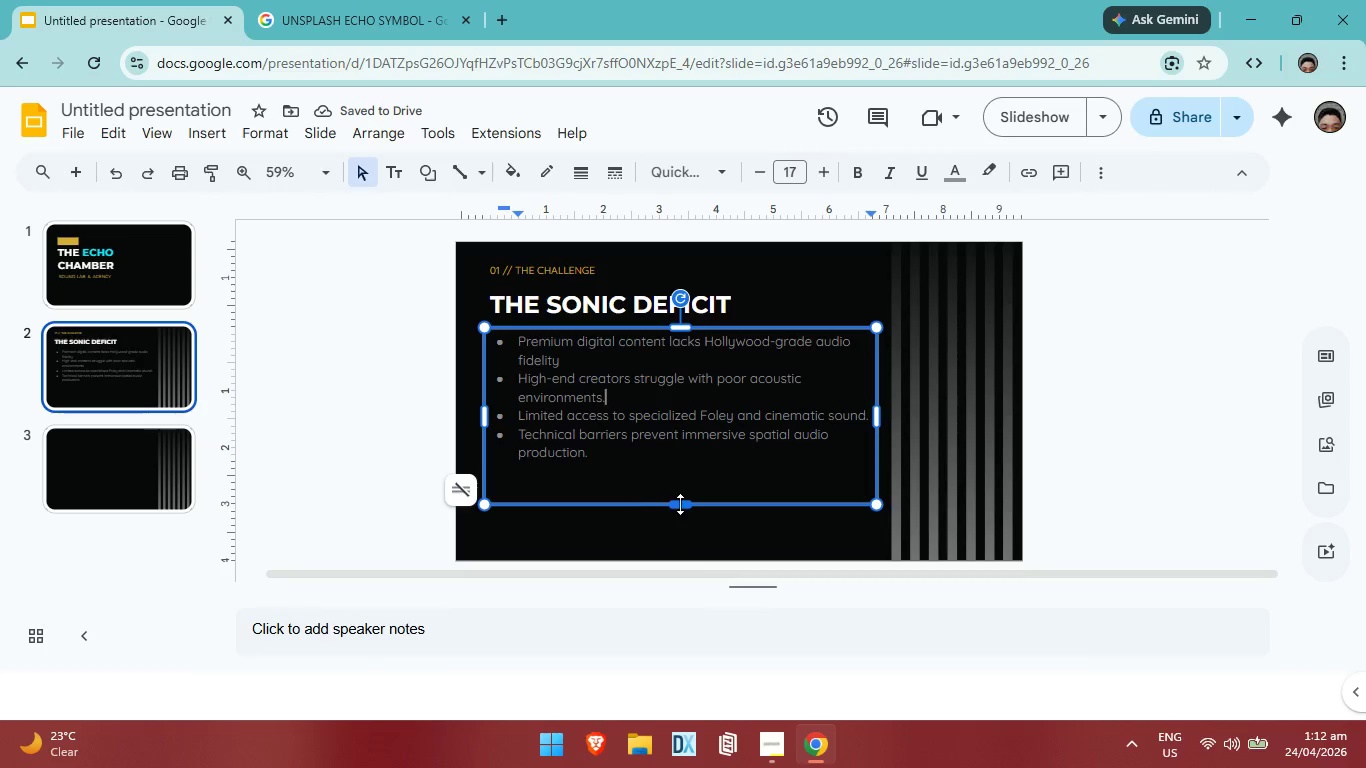 
left_click_drag(start_coordinate=[680, 504], to_coordinate=[682, 468])
 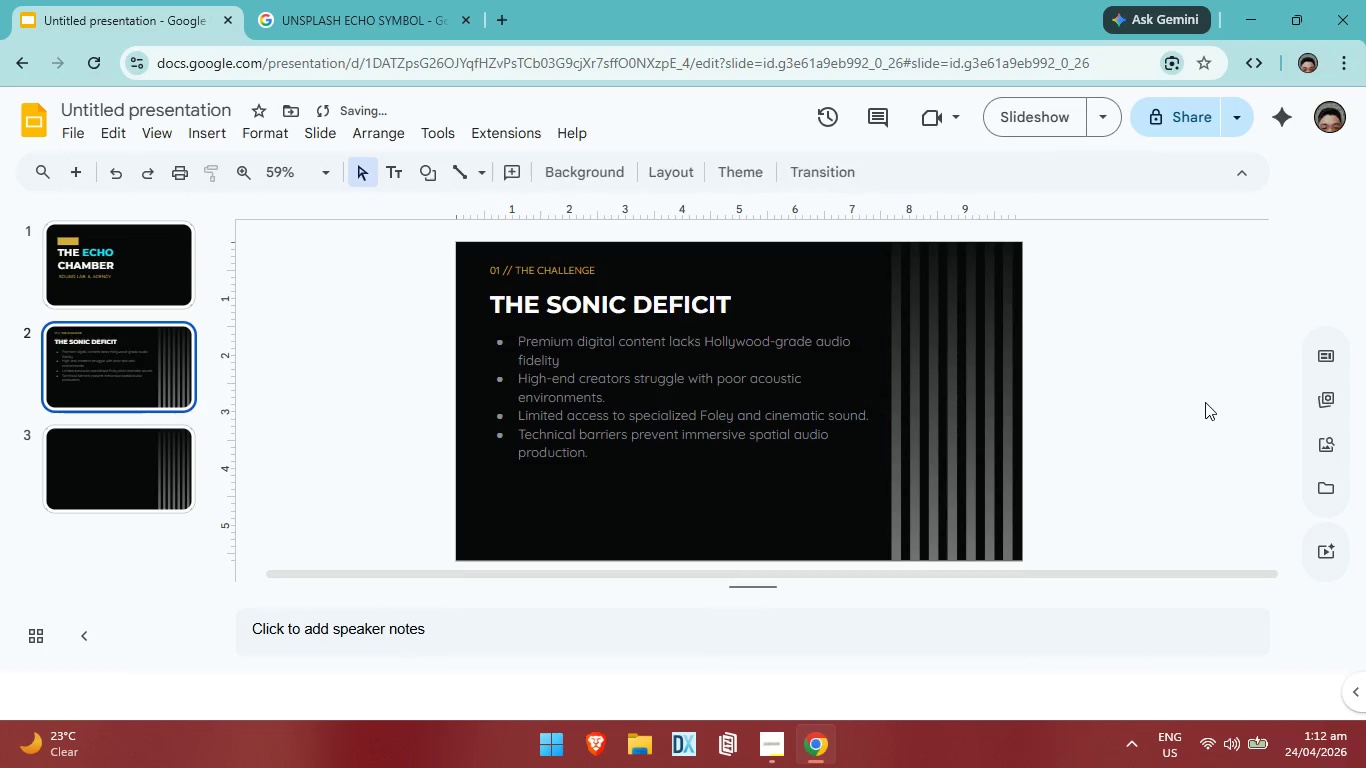 
left_click([1205, 402])
 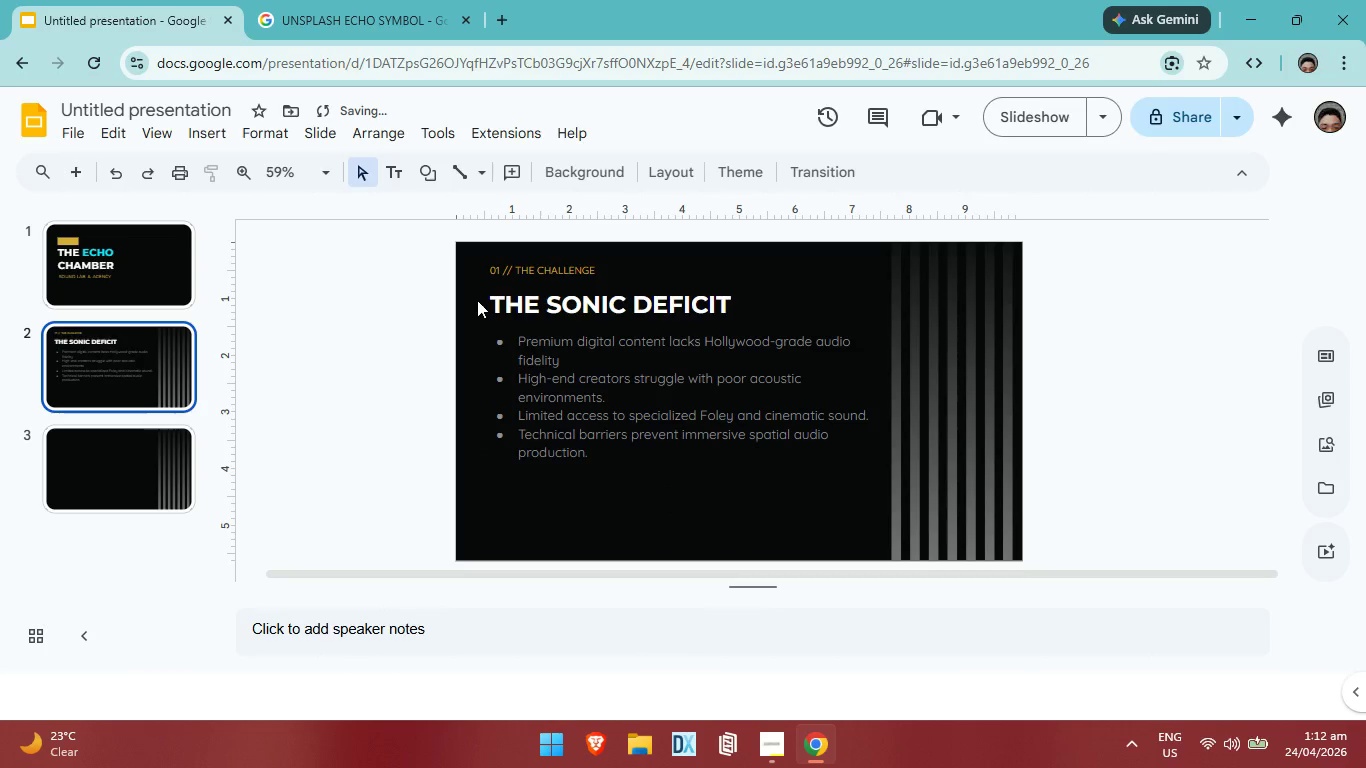 
left_click_drag(start_coordinate=[473, 298], to_coordinate=[745, 473])
 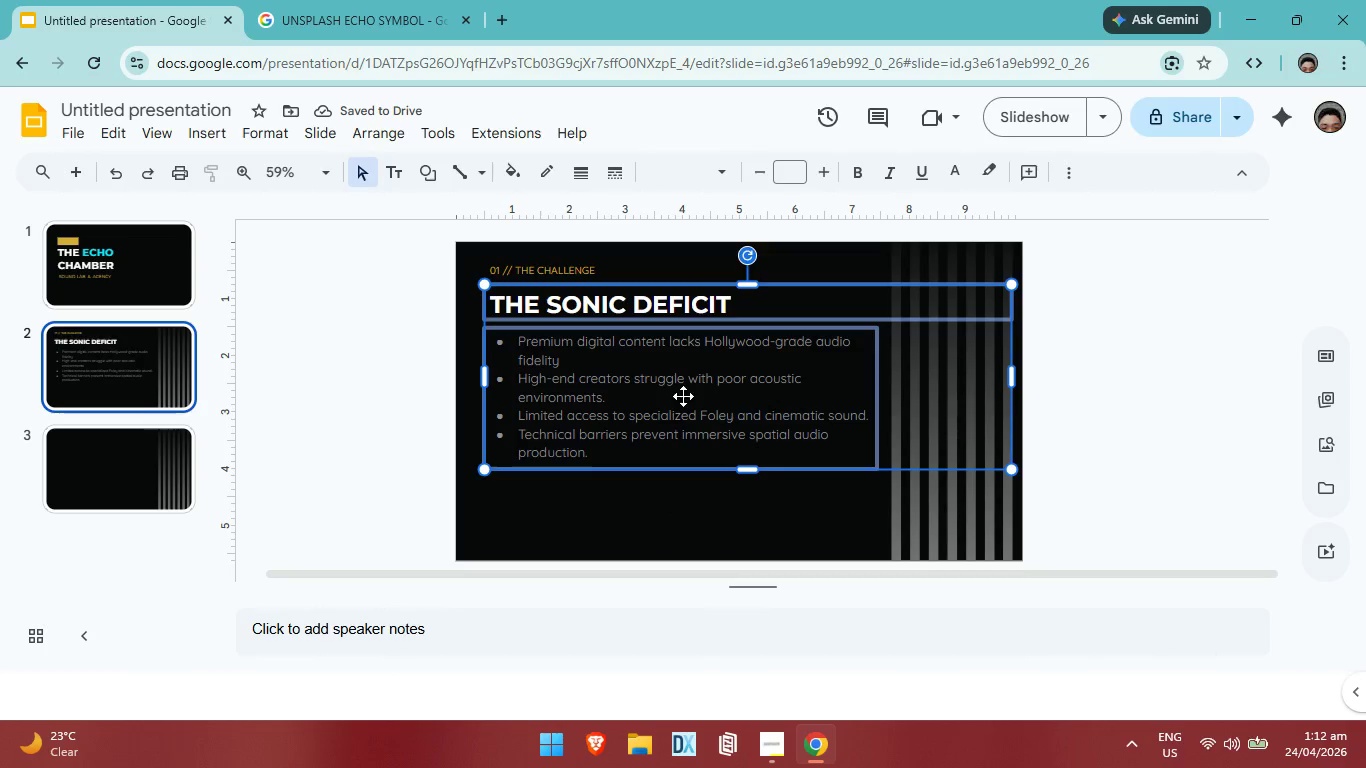 
left_click_drag(start_coordinate=[683, 396], to_coordinate=[685, 417])
 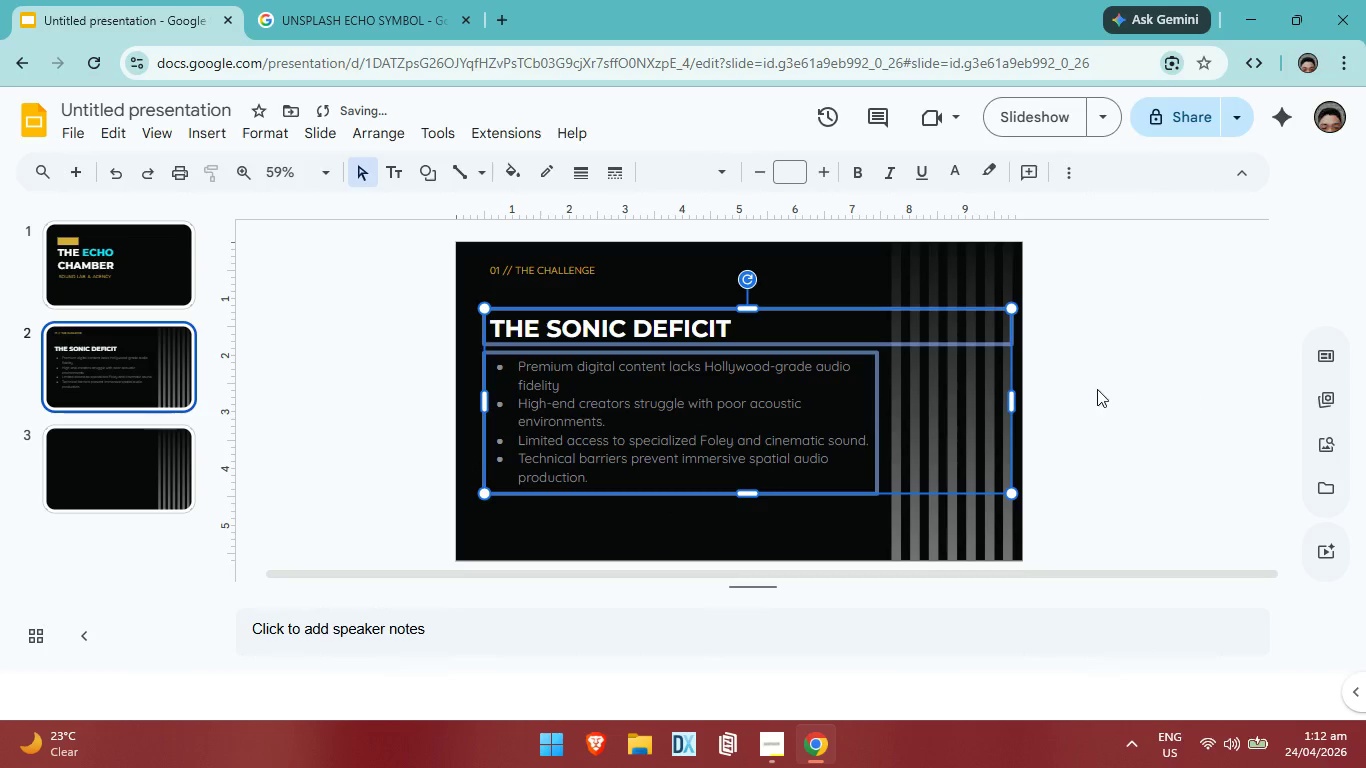 
left_click([1164, 397])
 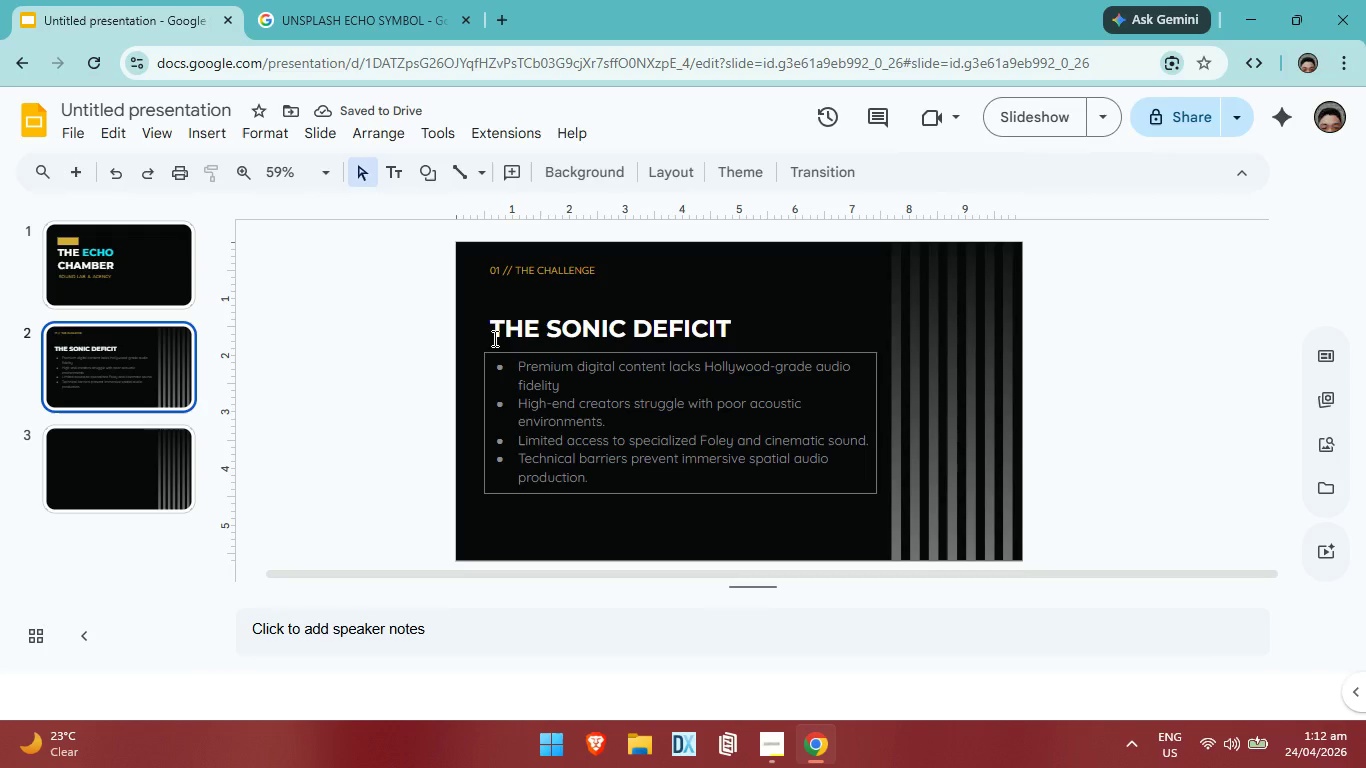 
left_click([490, 335])
 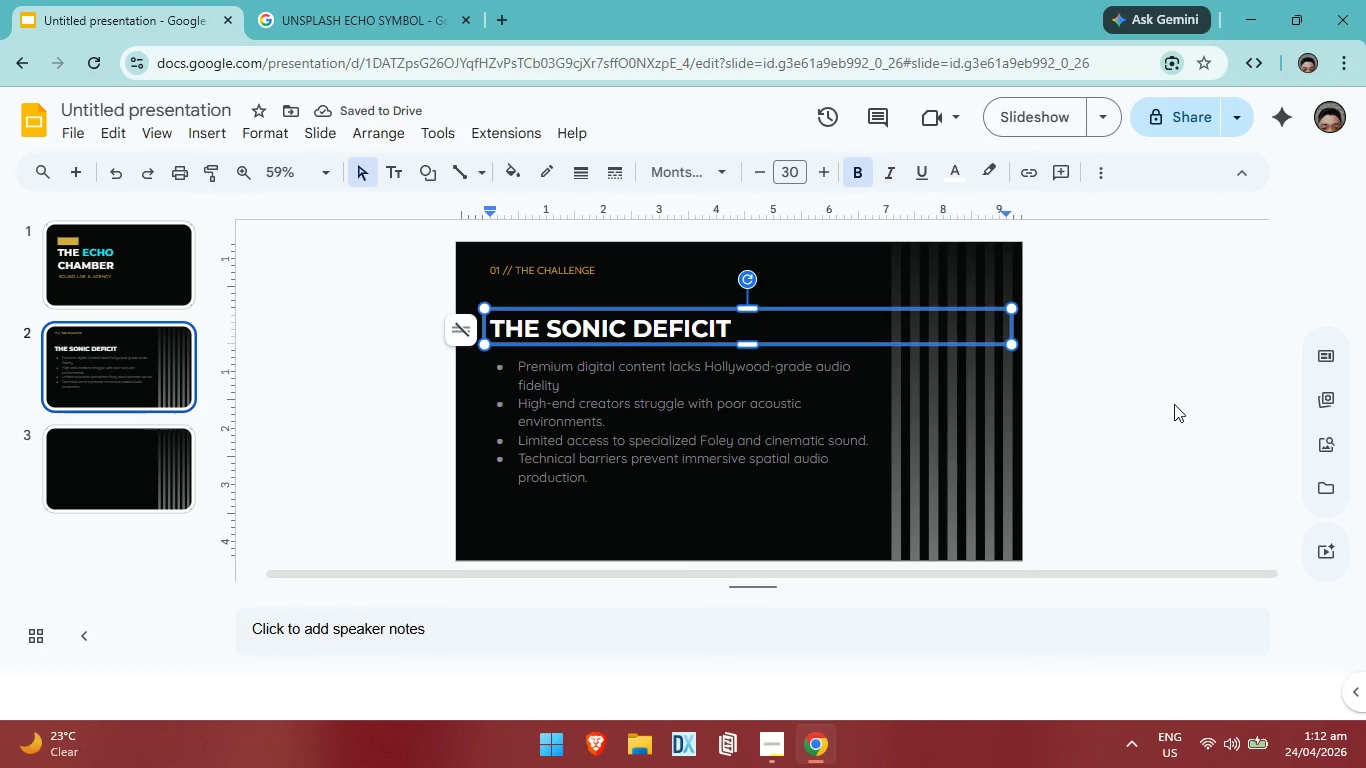 
left_click([1205, 407])
 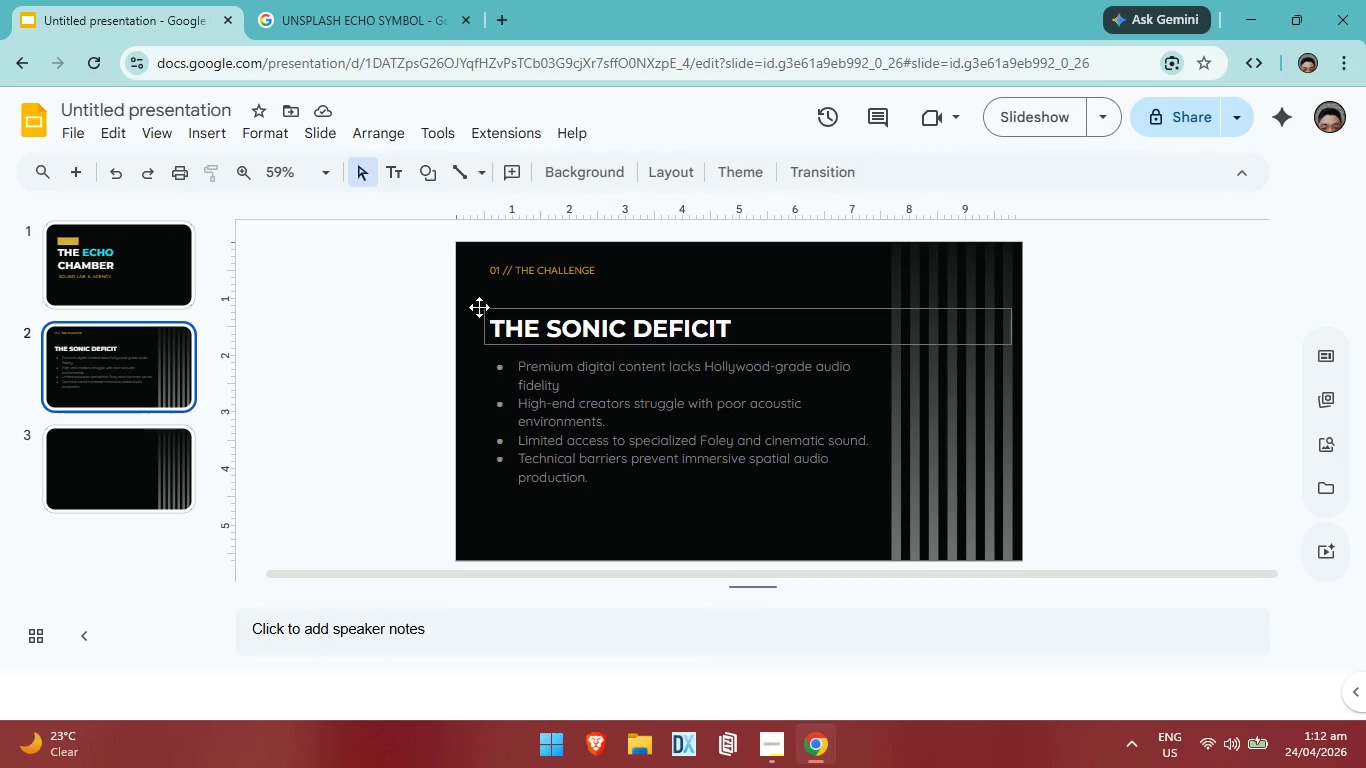 
left_click_drag(start_coordinate=[473, 303], to_coordinate=[874, 529])
 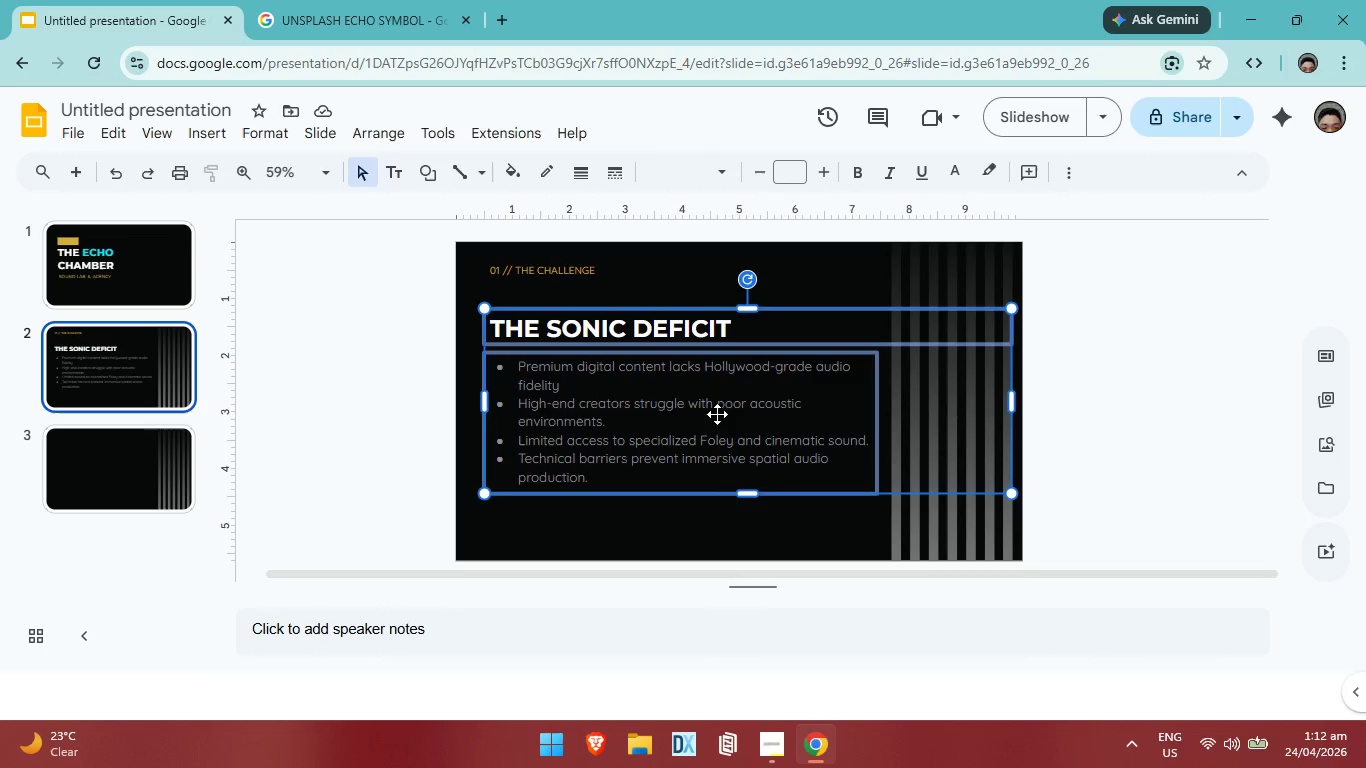 
left_click_drag(start_coordinate=[717, 414], to_coordinate=[714, 437])
 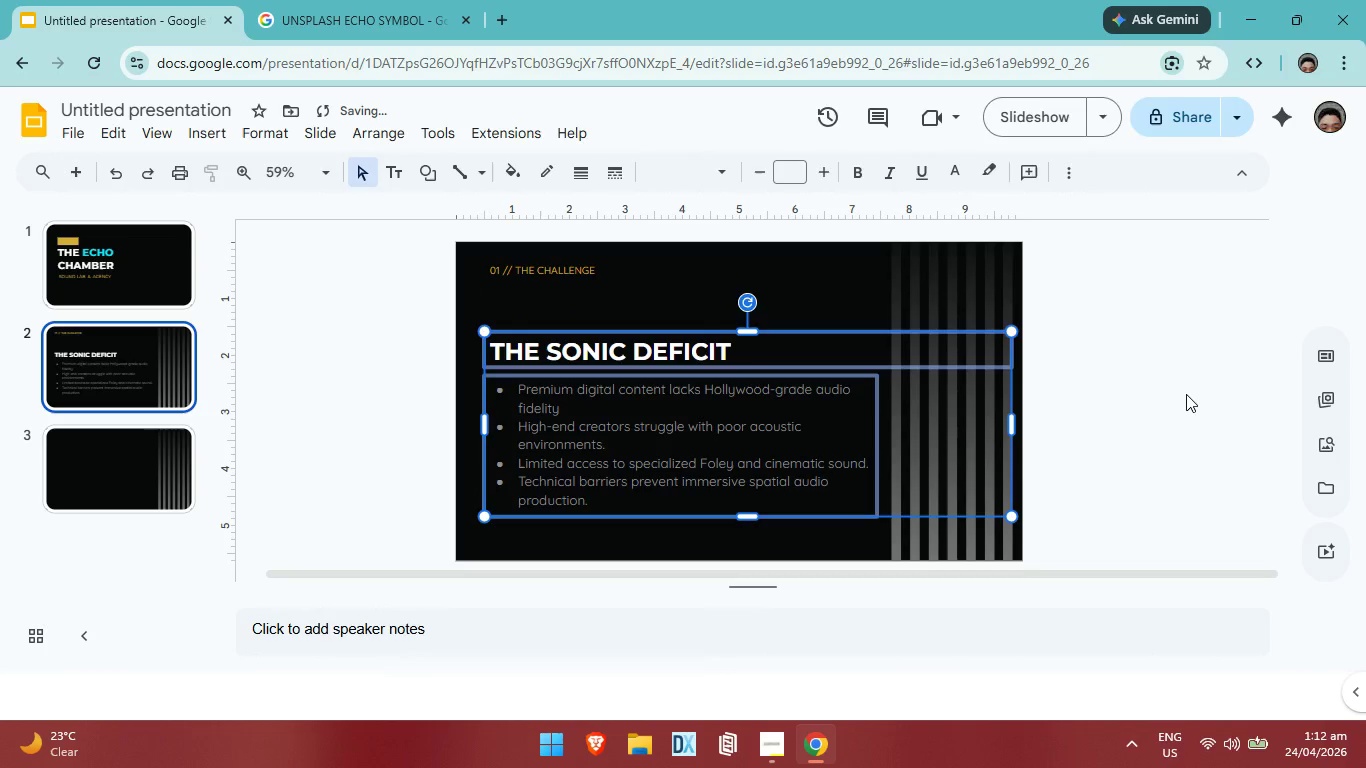 
left_click([1186, 394])
 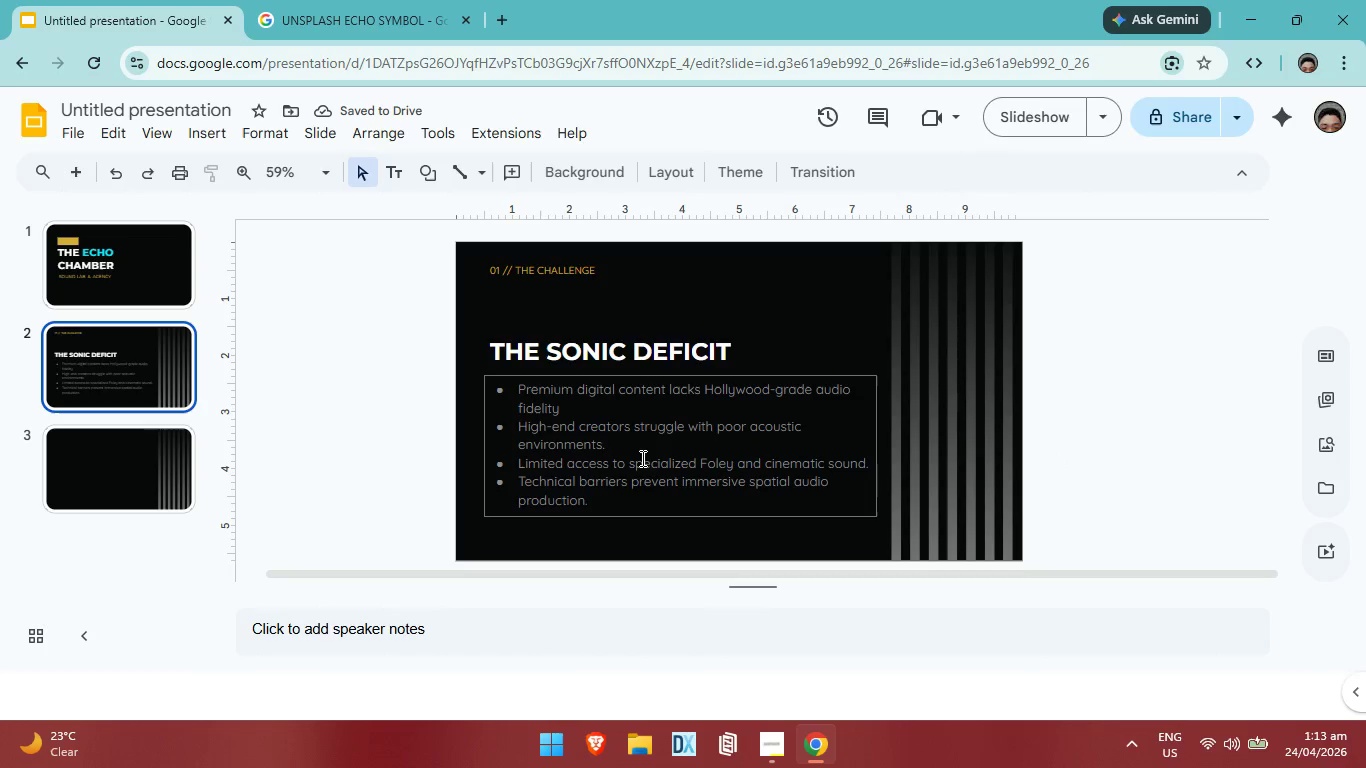 
wait(5.47)
 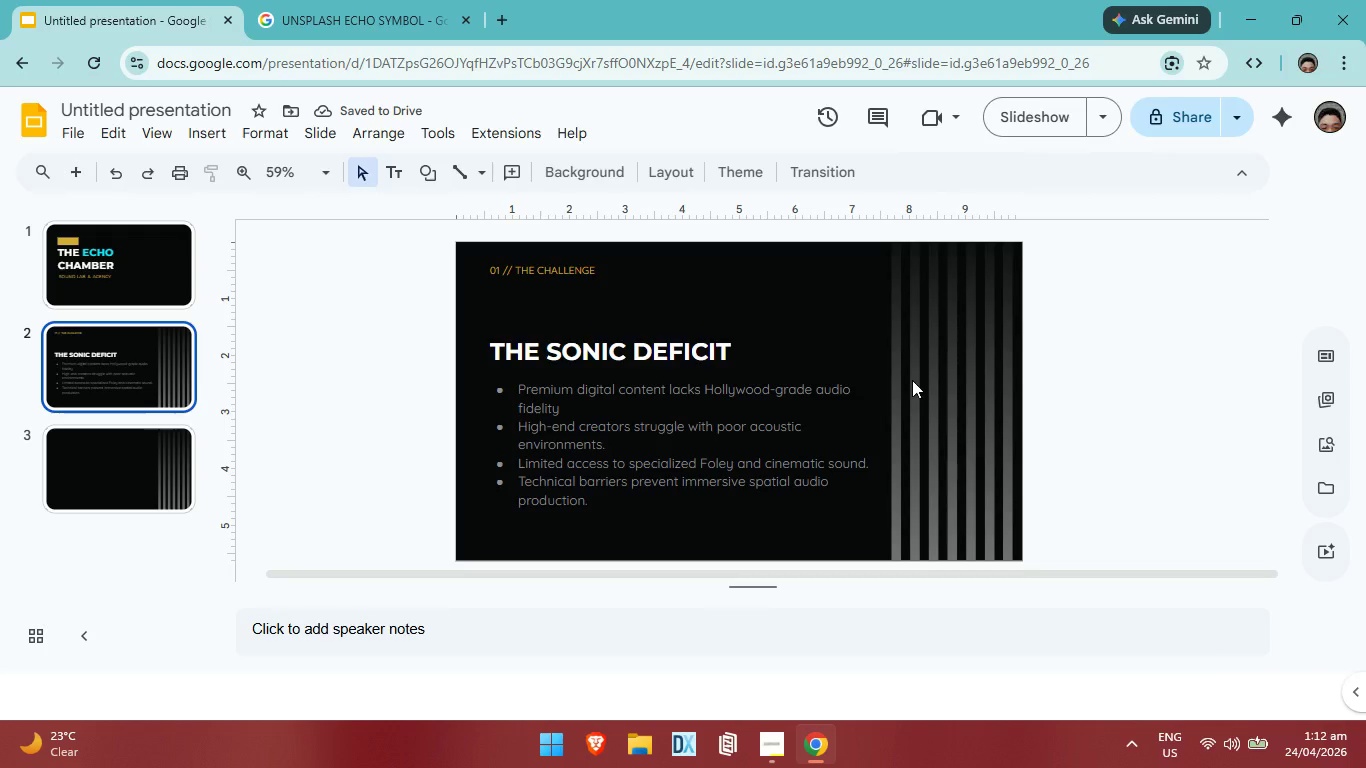 
left_click_drag(start_coordinate=[621, 504], to_coordinate=[516, 393])
 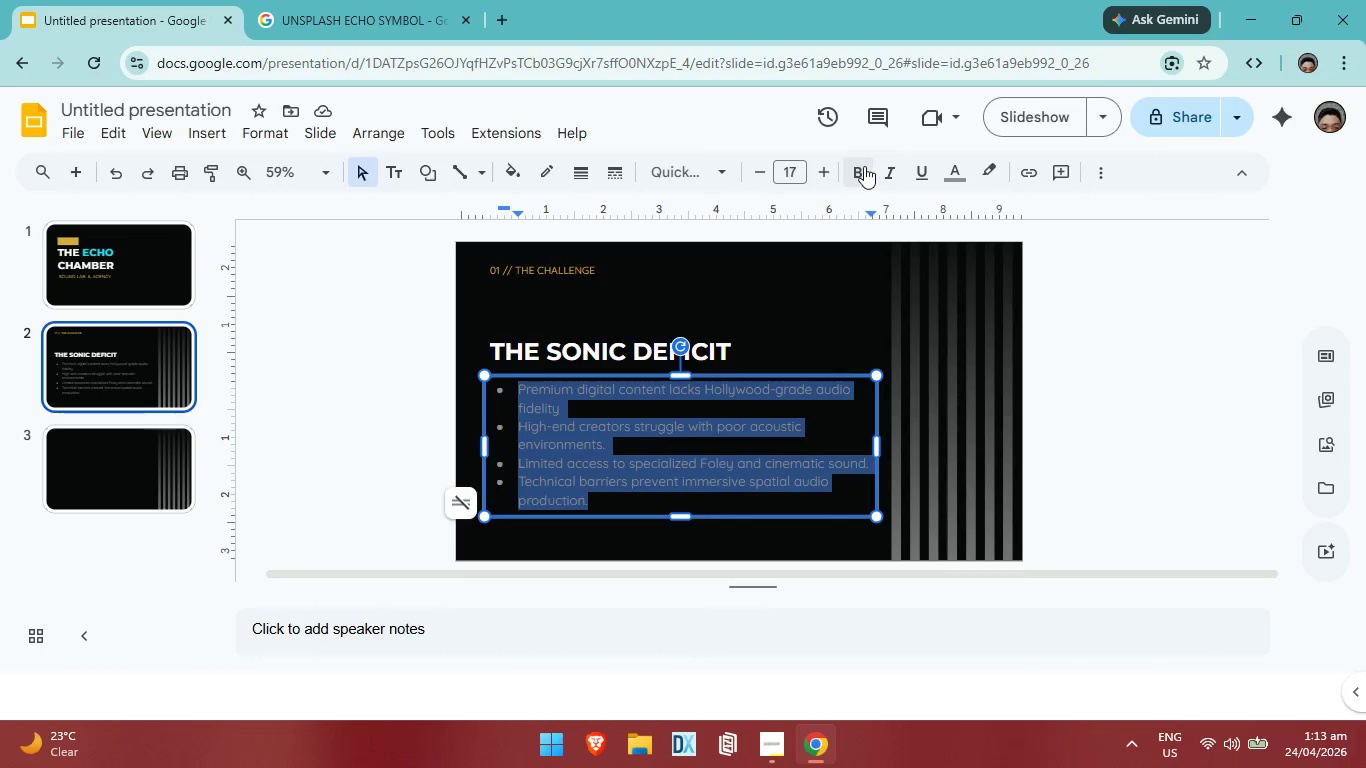 
left_click([862, 166])
 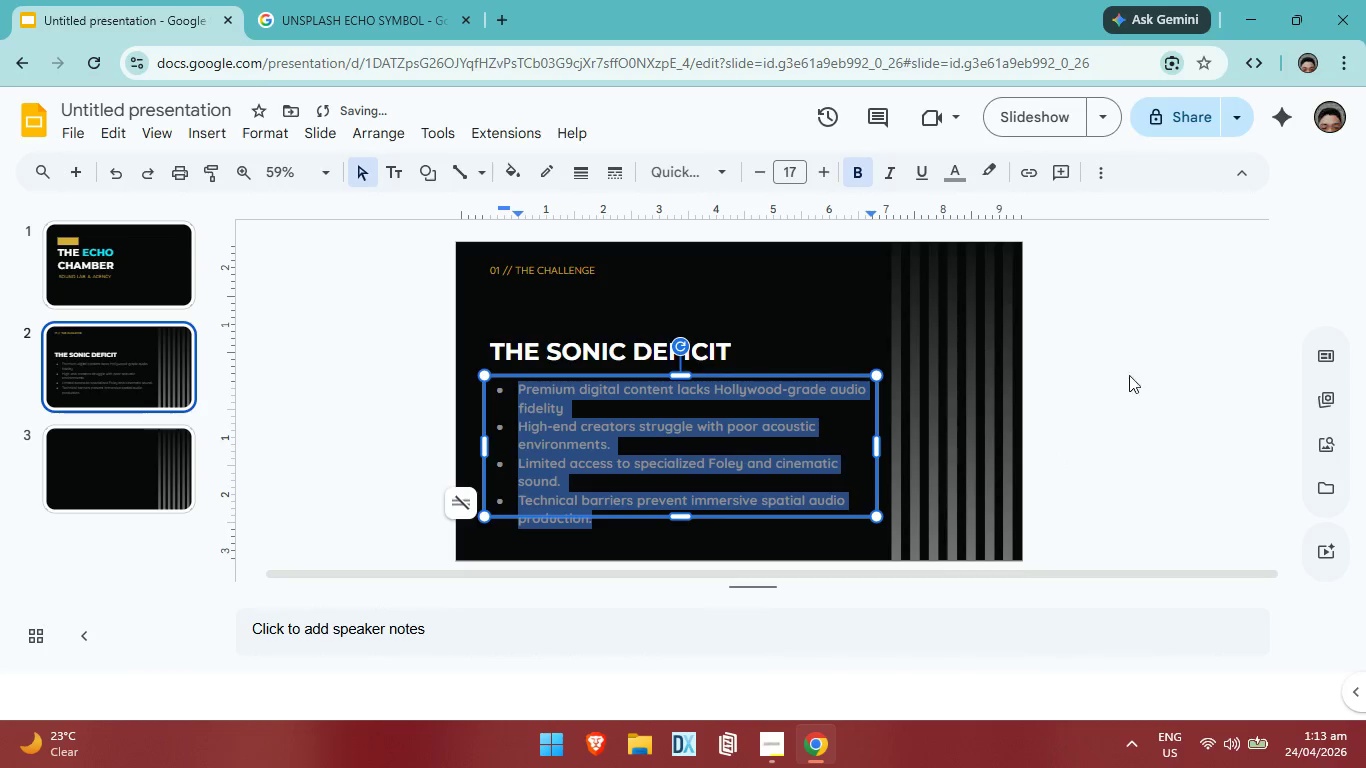 
left_click([1138, 375])
 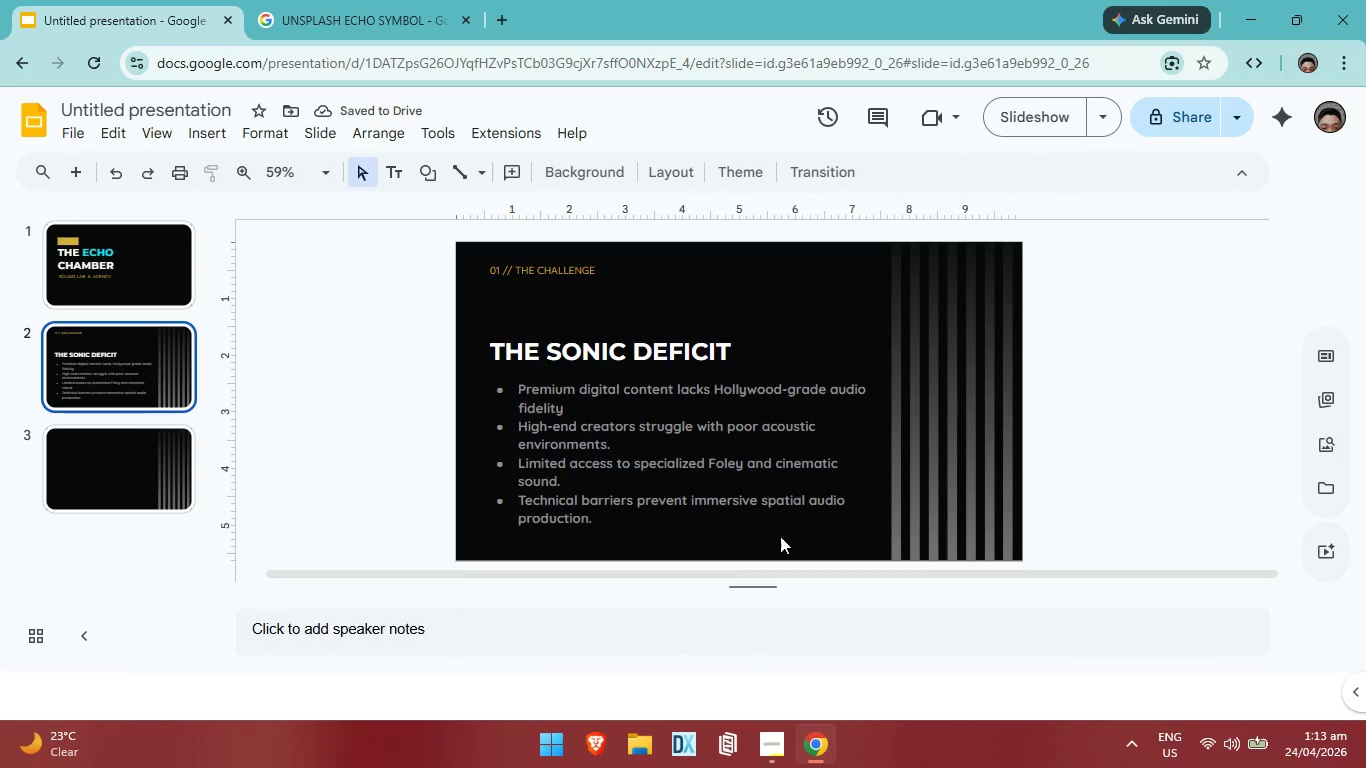 
left_click([855, 457])
 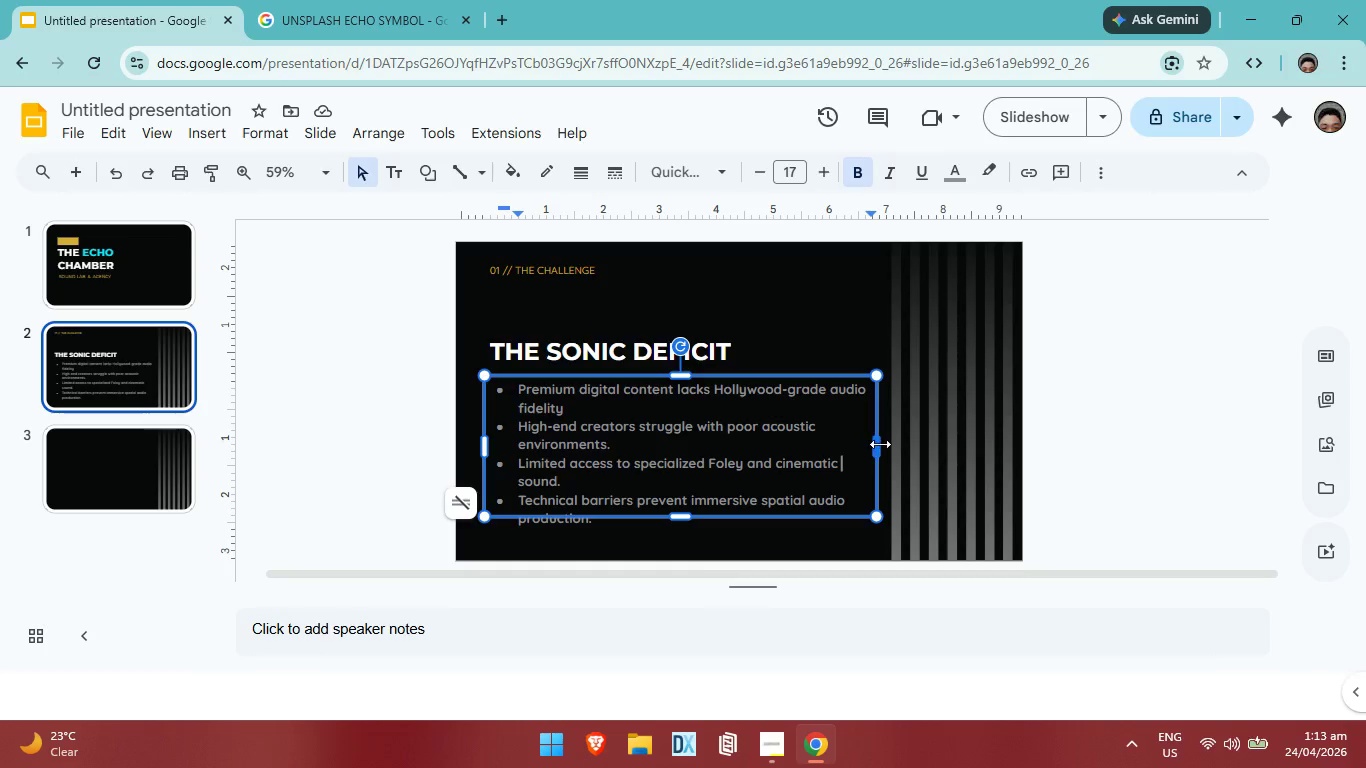 
left_click_drag(start_coordinate=[880, 444], to_coordinate=[888, 443])
 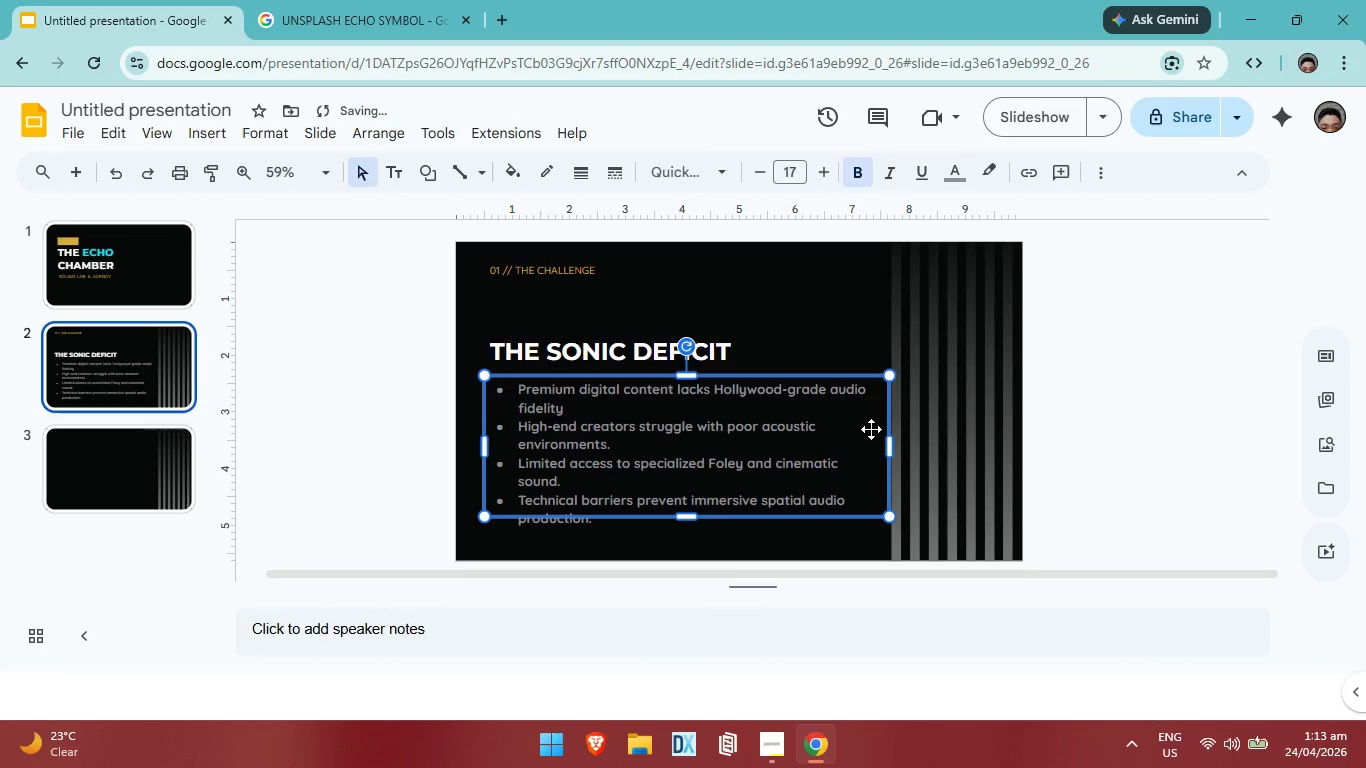 
left_click_drag(start_coordinate=[890, 439], to_coordinate=[872, 439])
 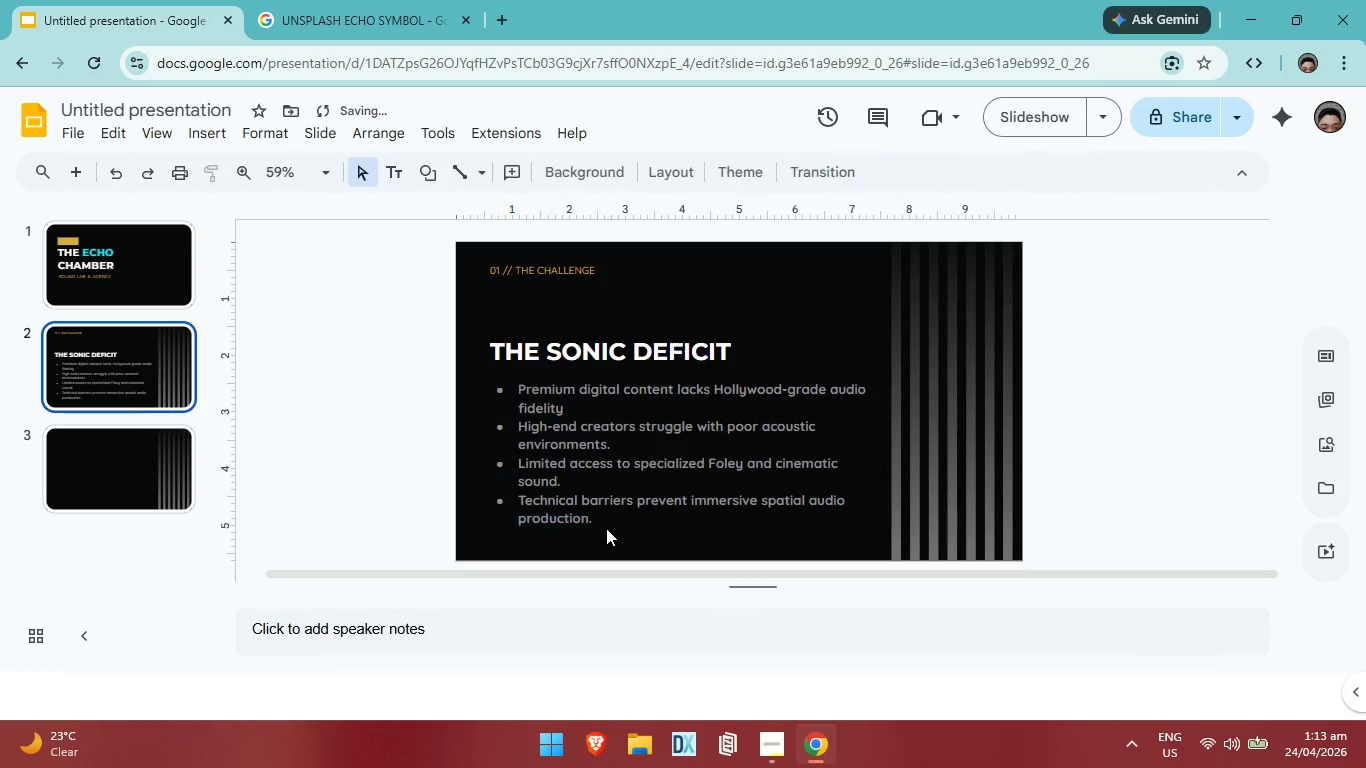 
double_click([599, 523])
 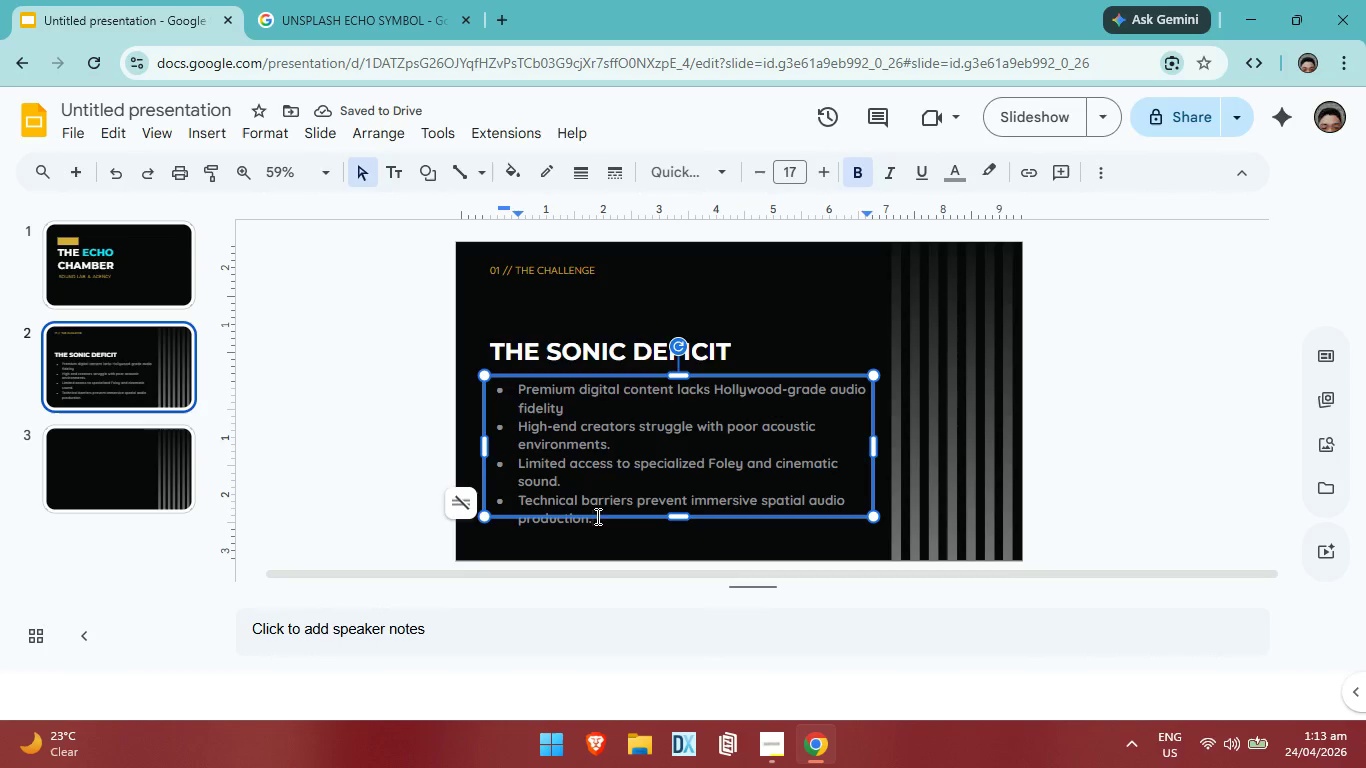 
left_click_drag(start_coordinate=[596, 516], to_coordinate=[520, 384])
 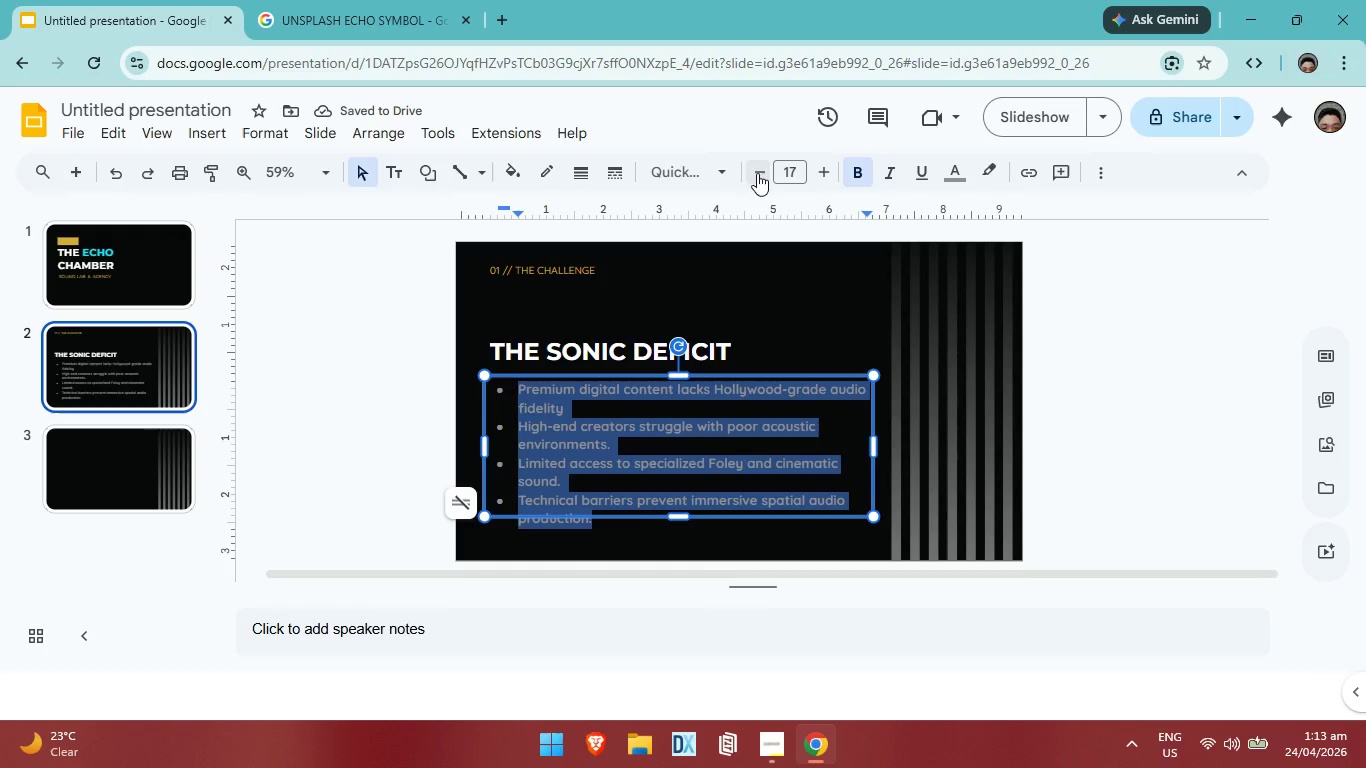 
left_click([760, 173])
 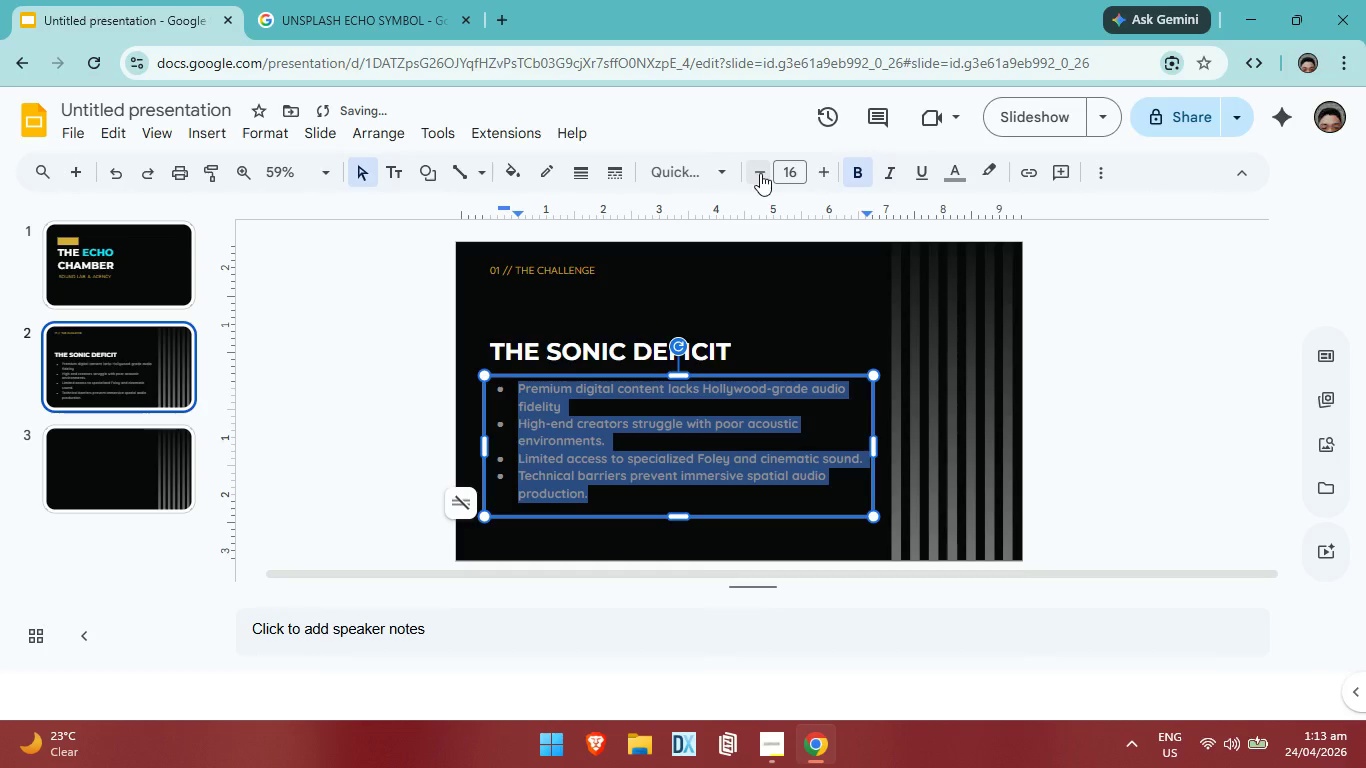 
left_click([760, 173])
 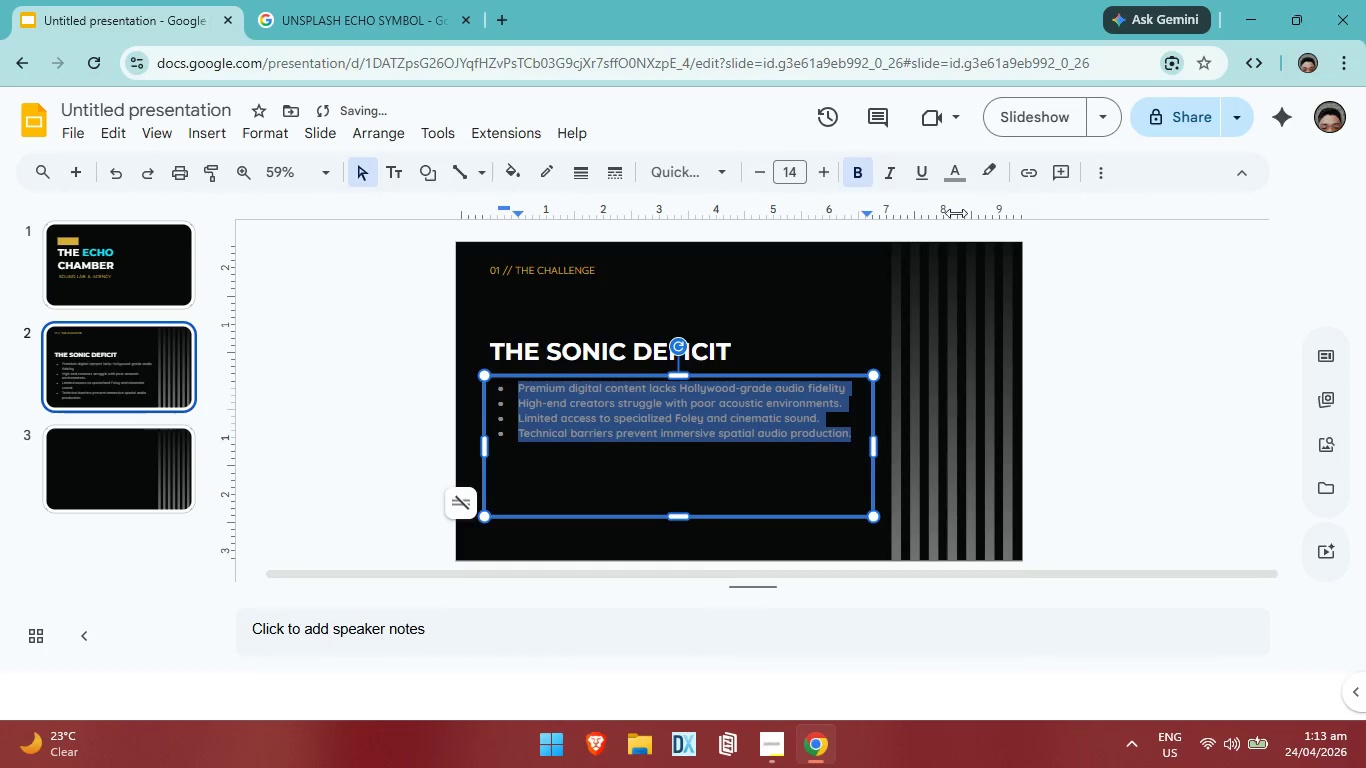 
left_click([1094, 177])
 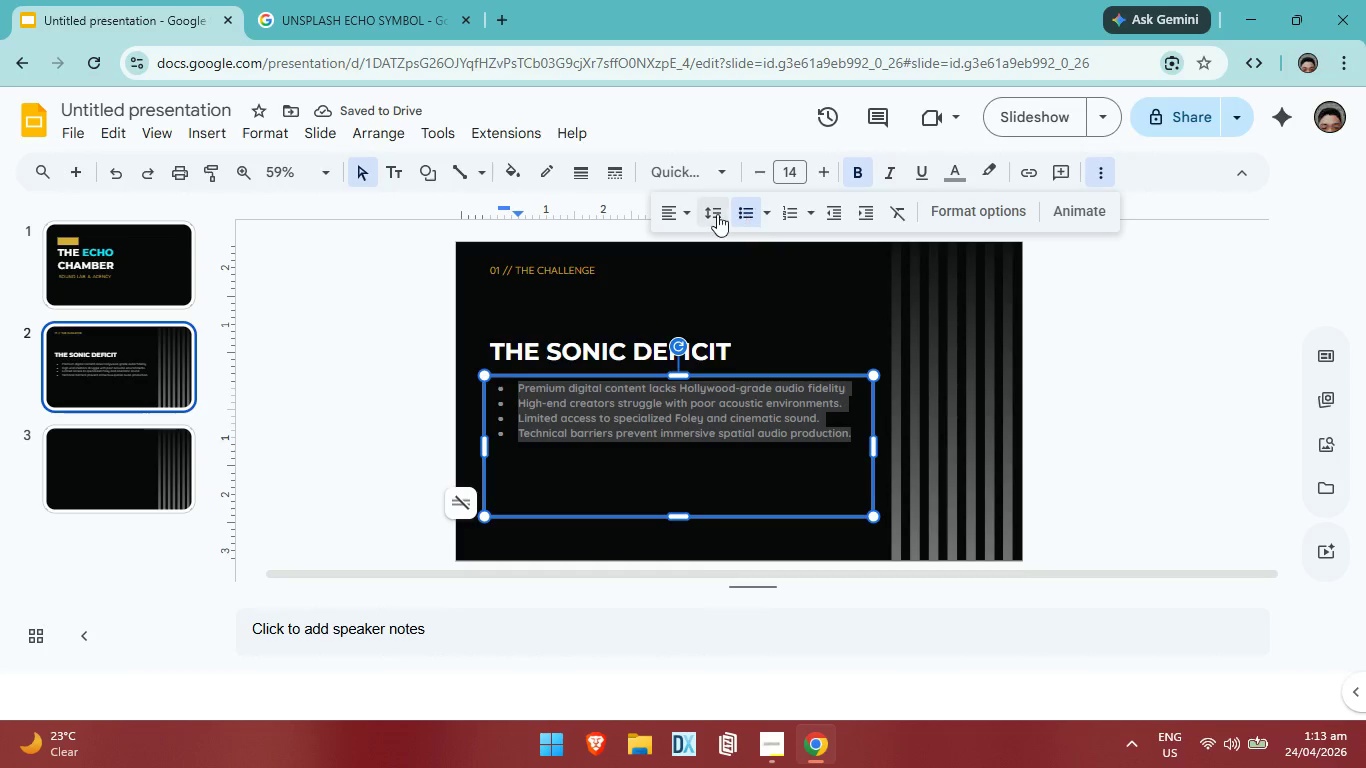 
left_click([717, 213])
 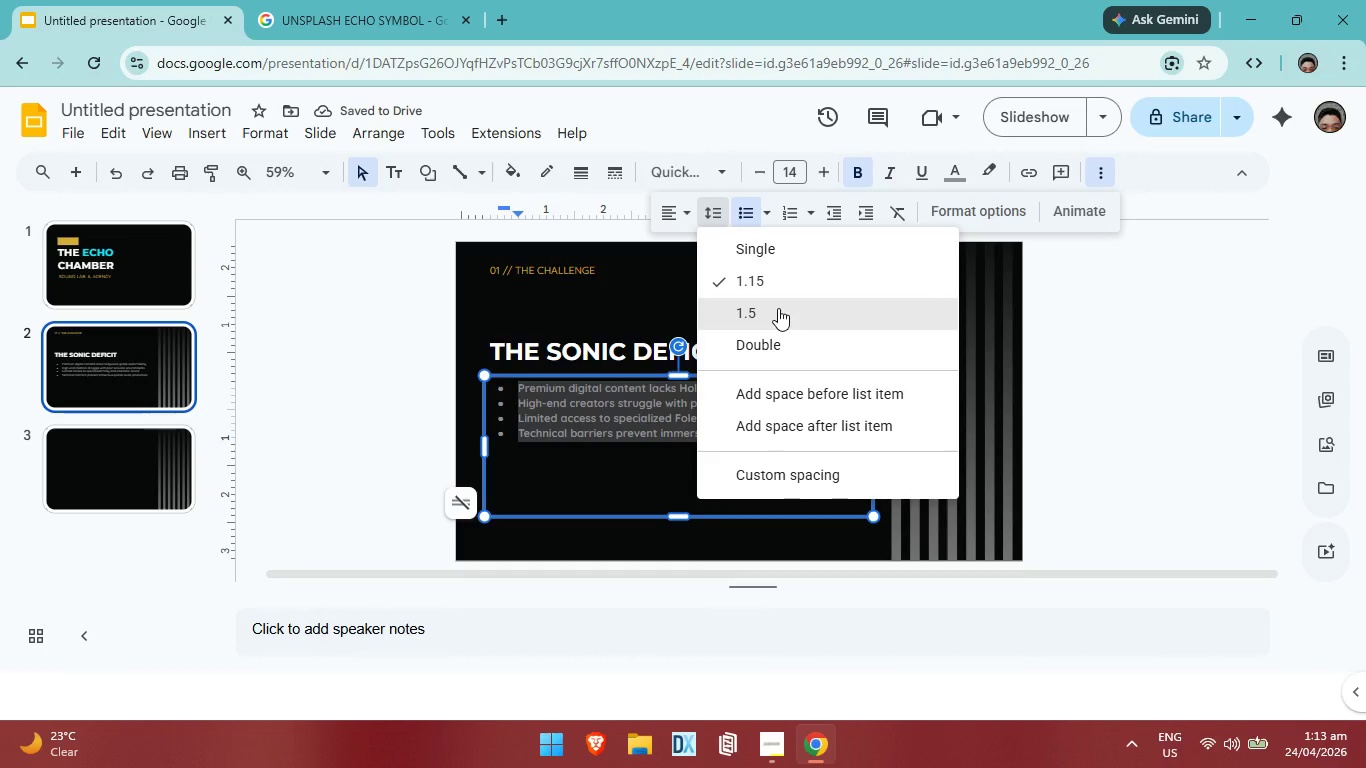 
left_click([778, 308])
 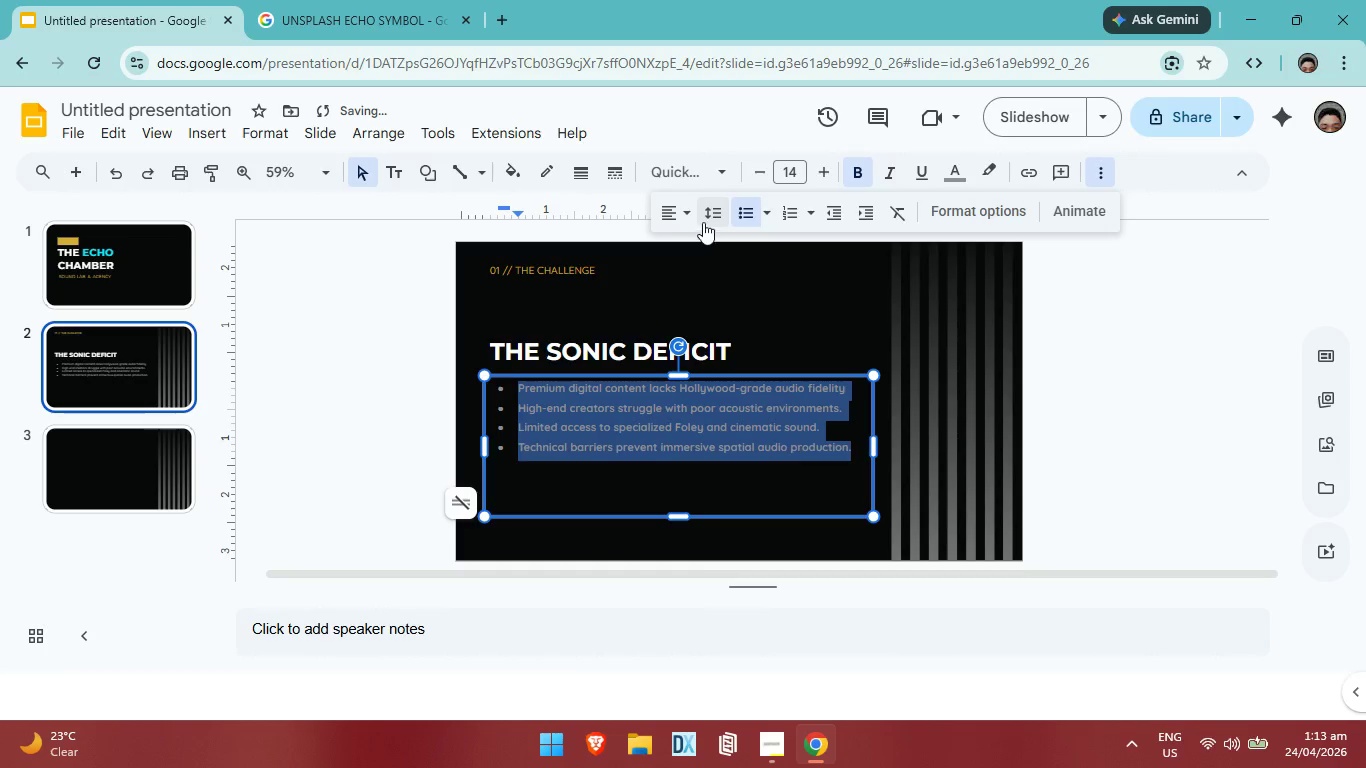 
left_click([713, 216])
 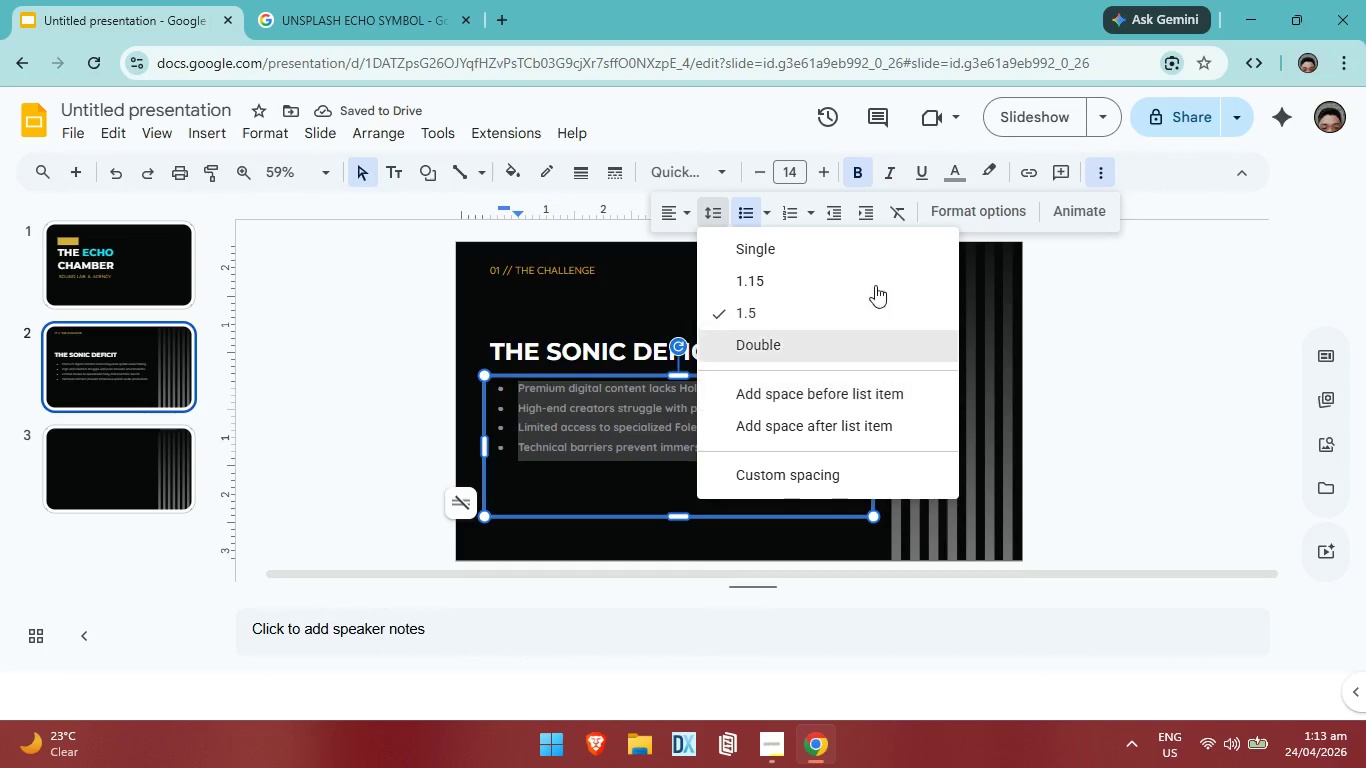 
left_click([1247, 383])
 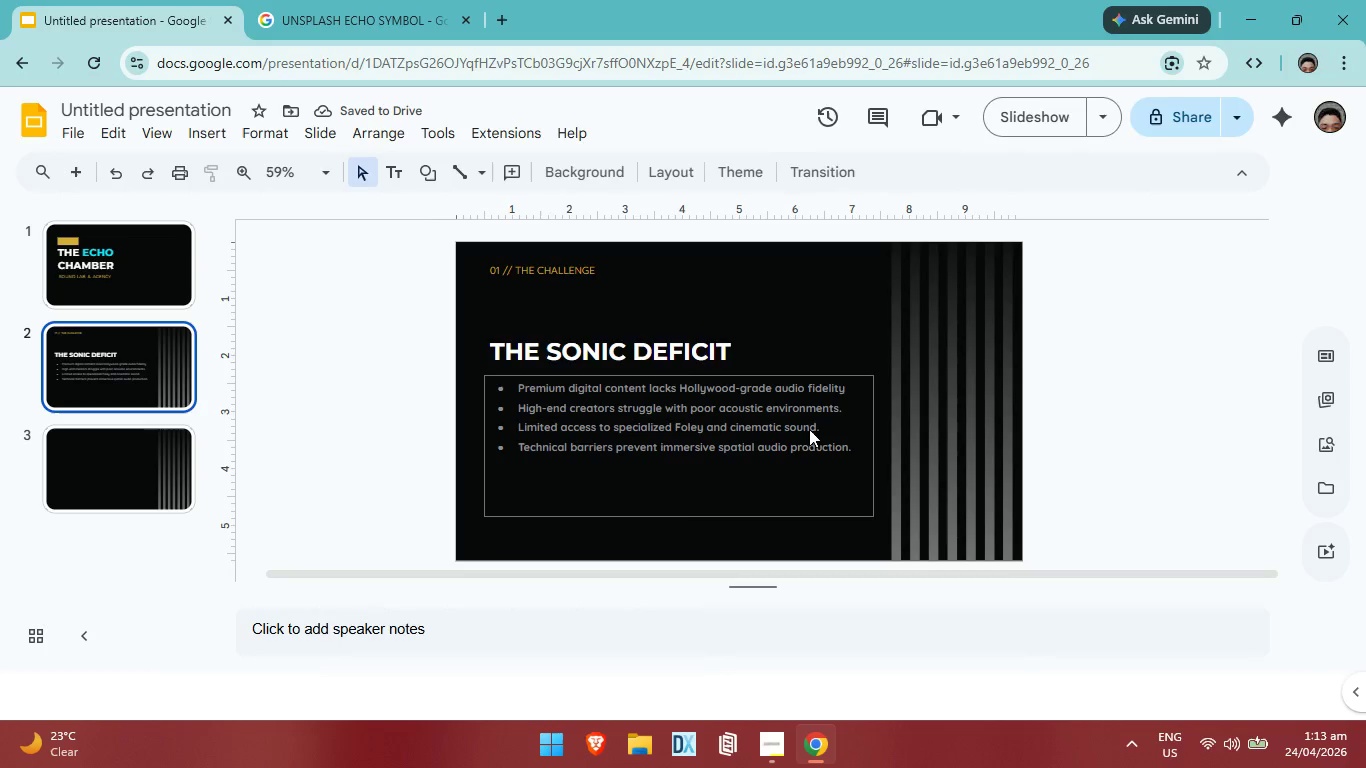 
left_click([808, 429])
 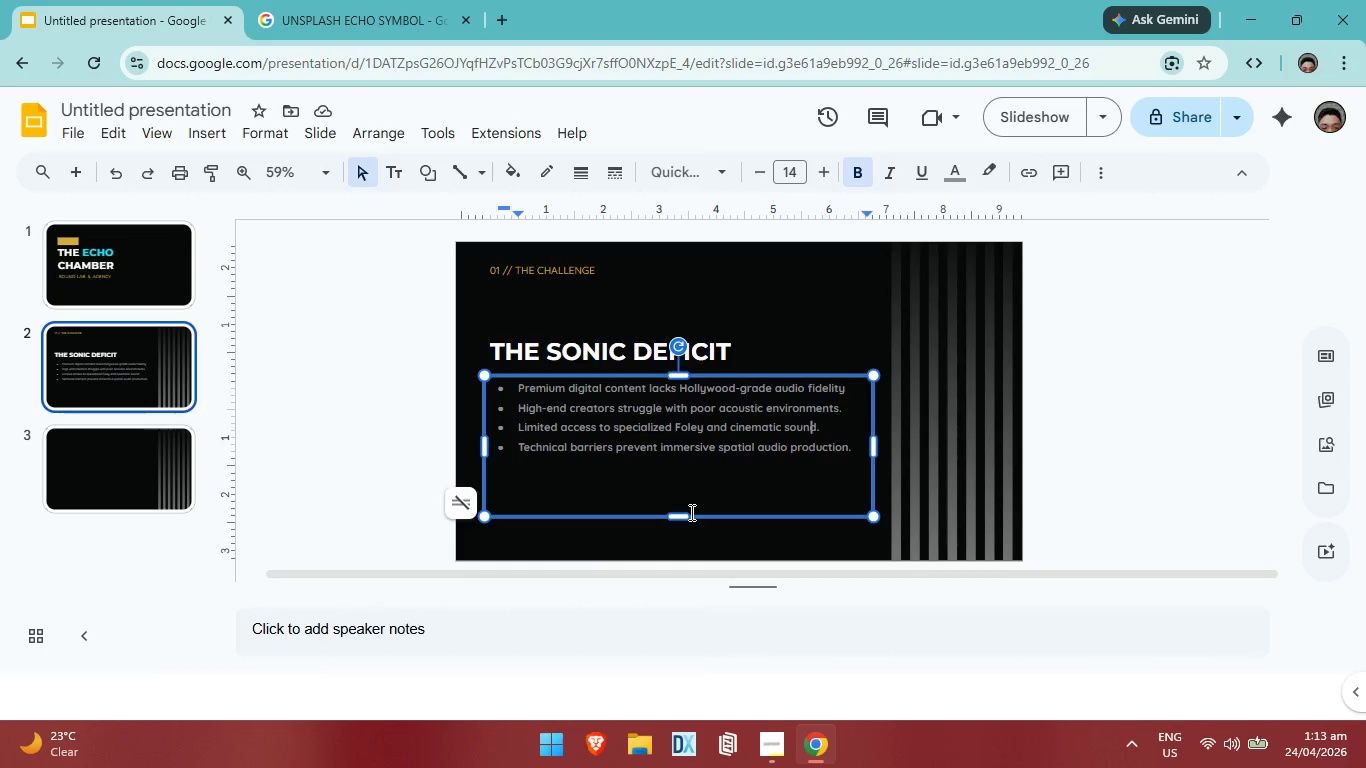 
left_click_drag(start_coordinate=[686, 513], to_coordinate=[685, 465])
 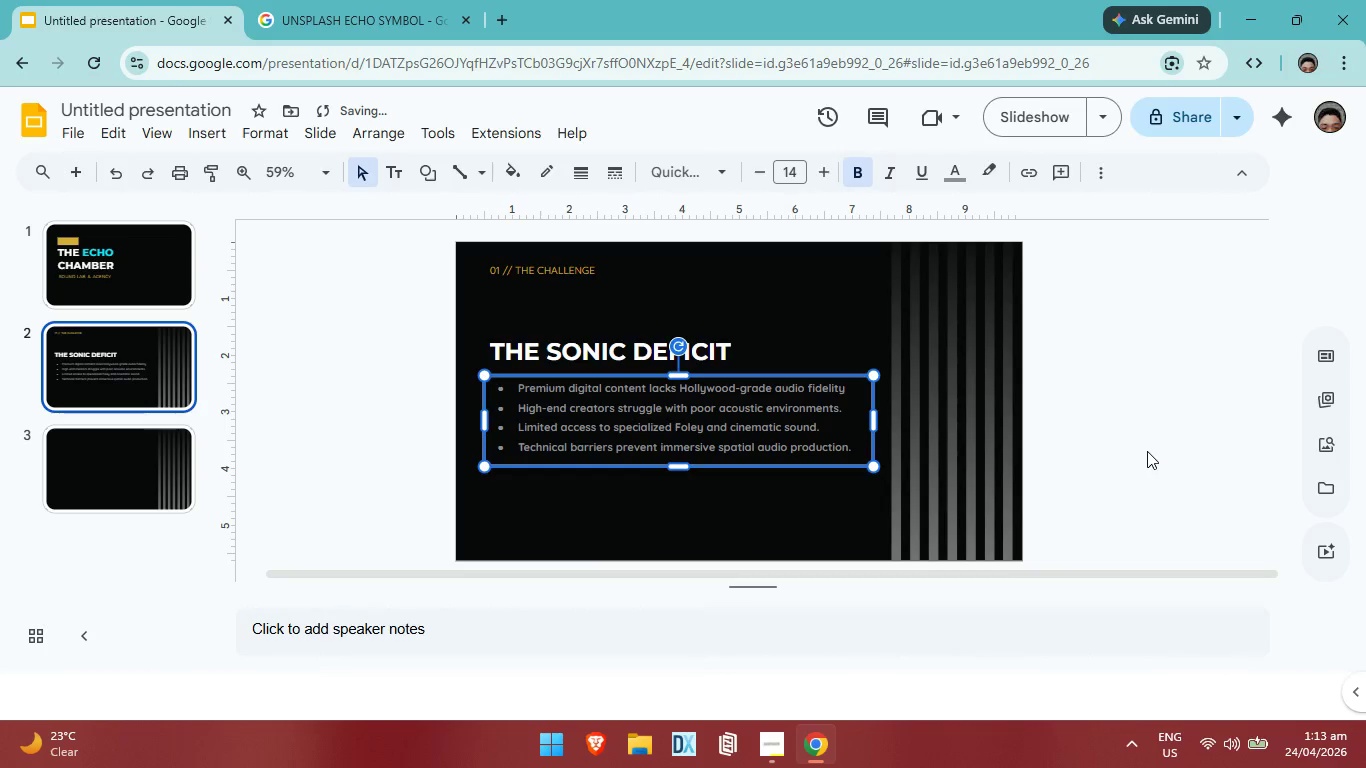 
left_click([1147, 451])
 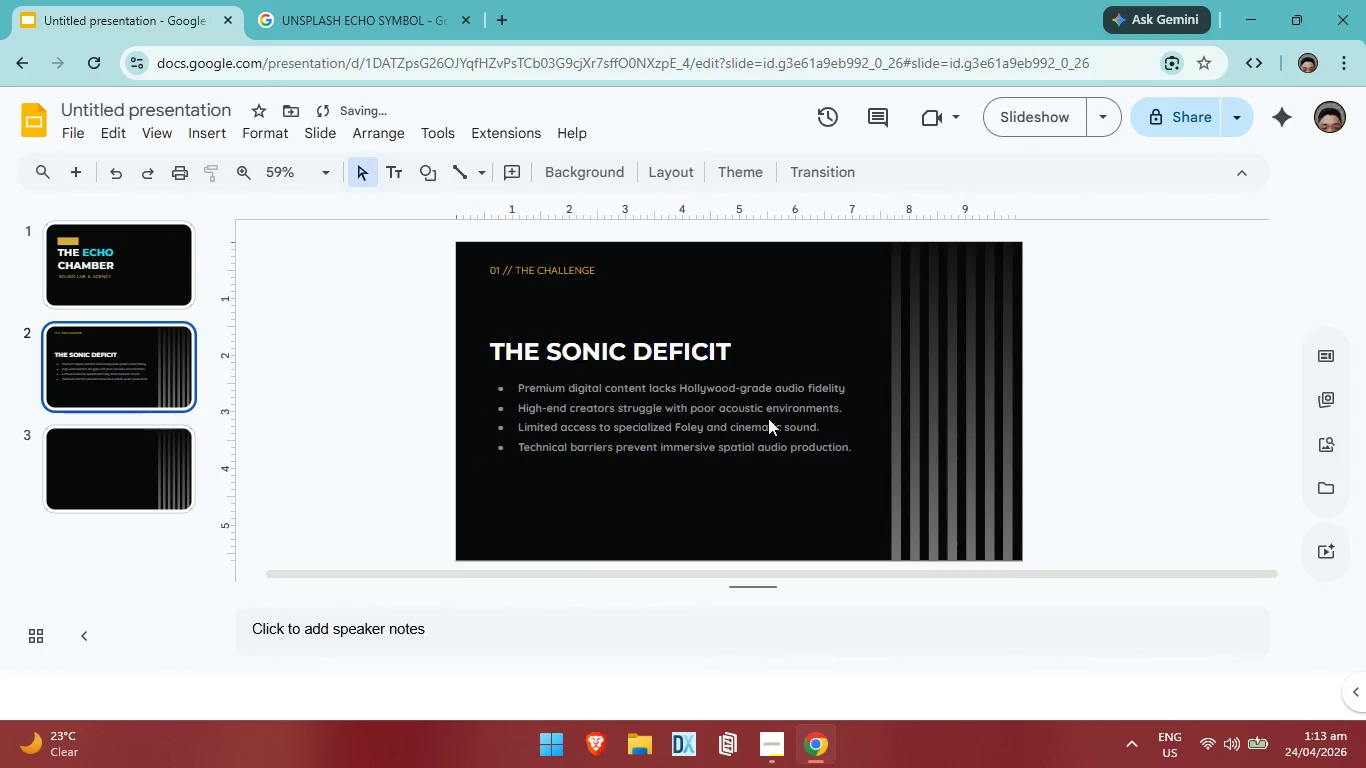 
left_click([768, 418])
 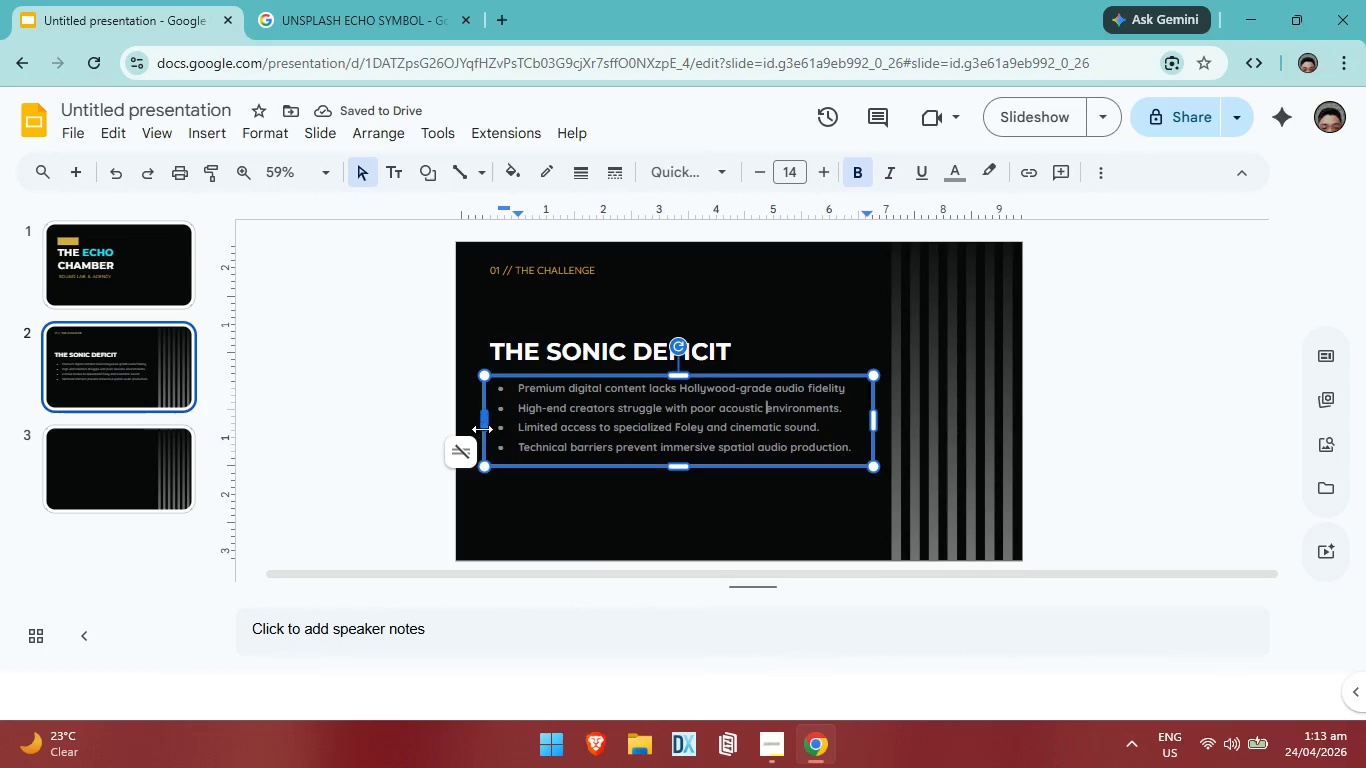 
left_click_drag(start_coordinate=[482, 426], to_coordinate=[490, 420])
 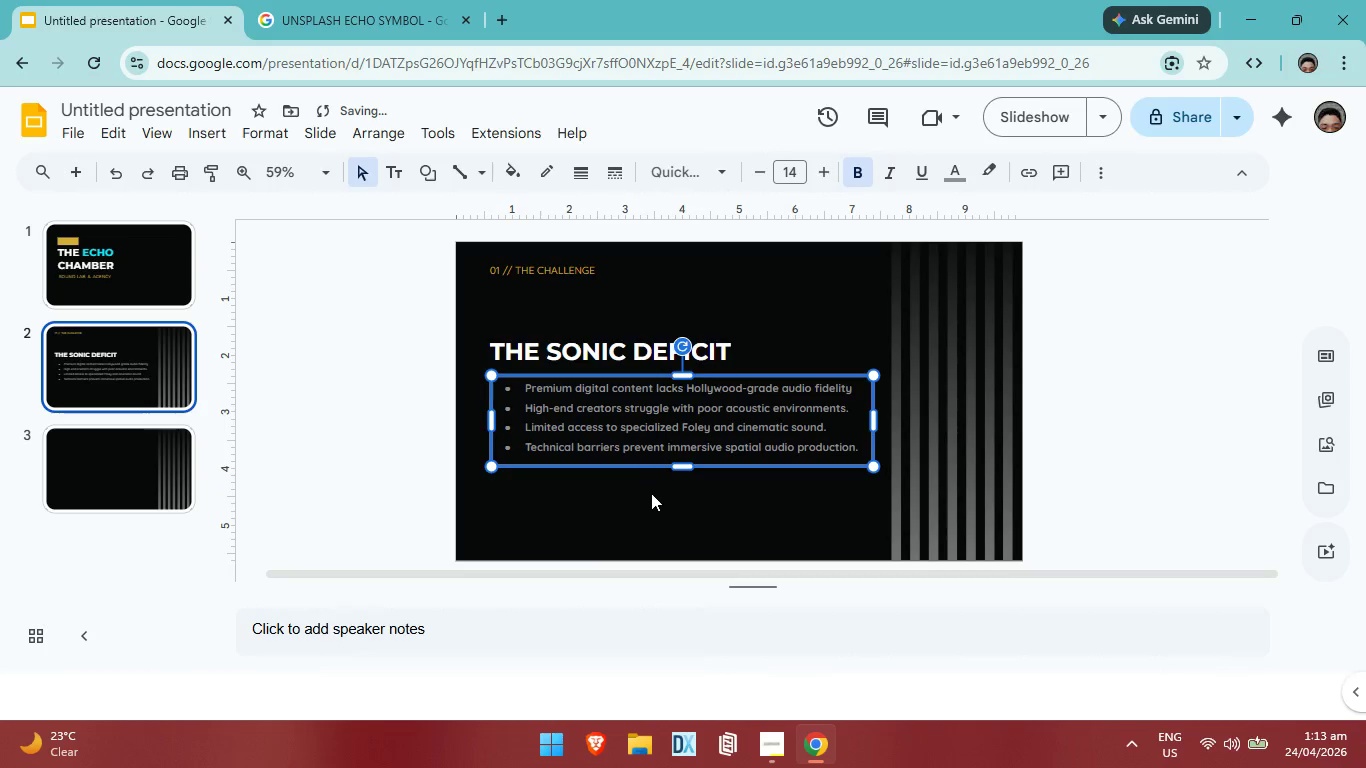 
left_click([651, 493])
 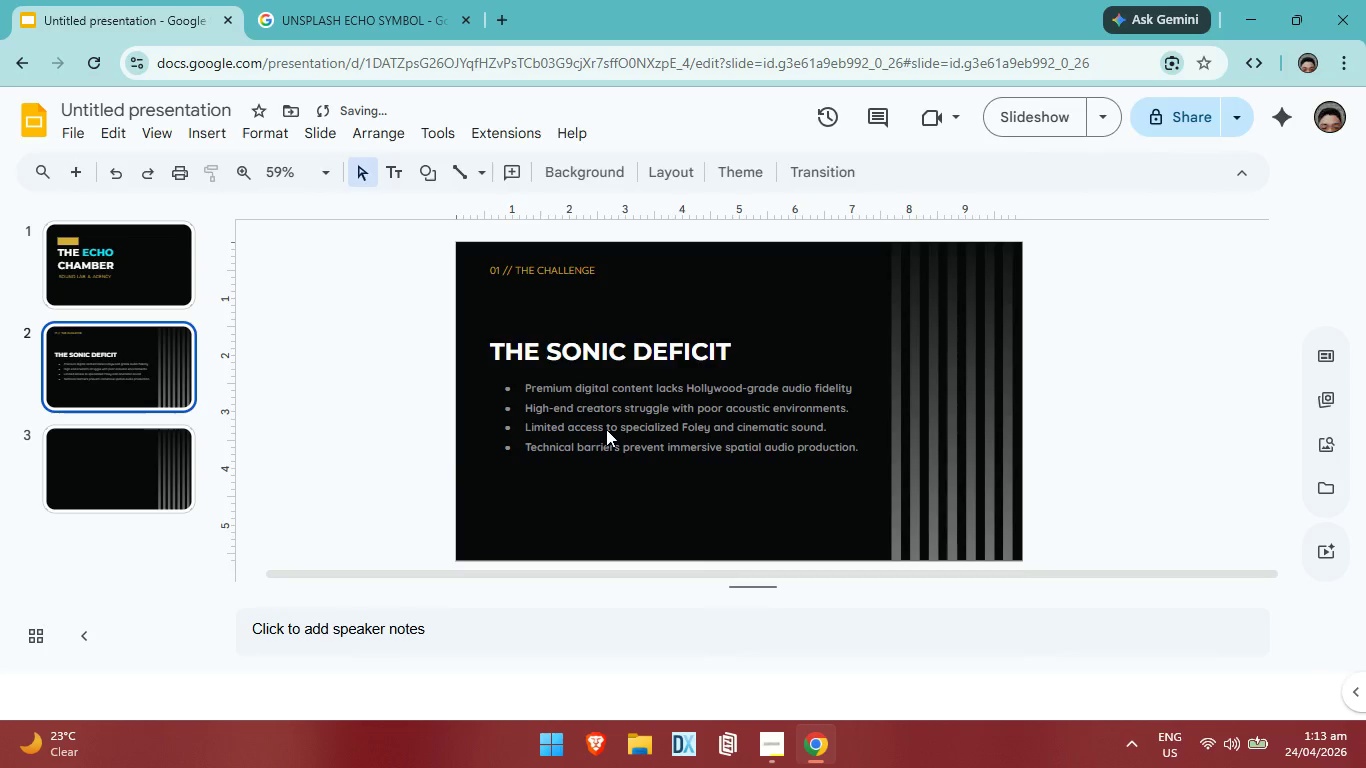 
left_click([606, 429])
 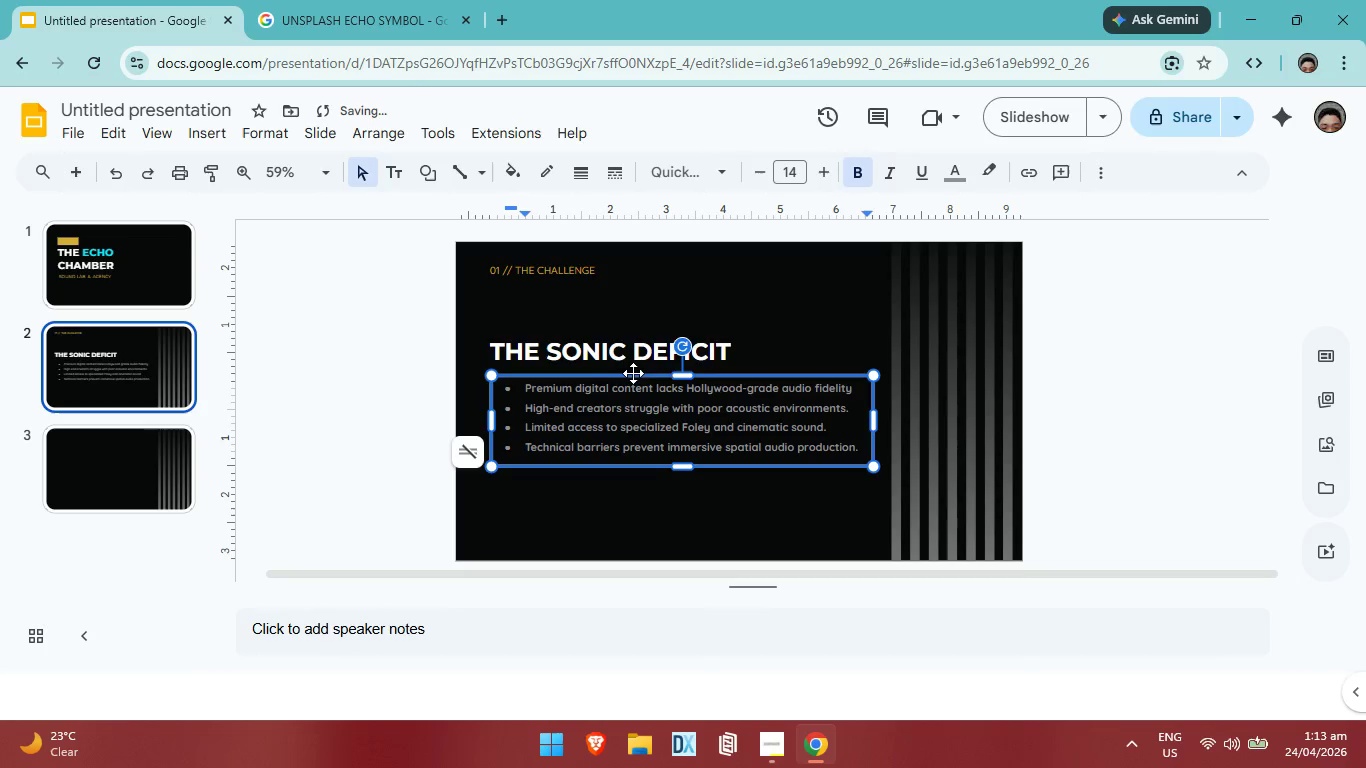 
left_click_drag(start_coordinate=[633, 373], to_coordinate=[620, 373])
 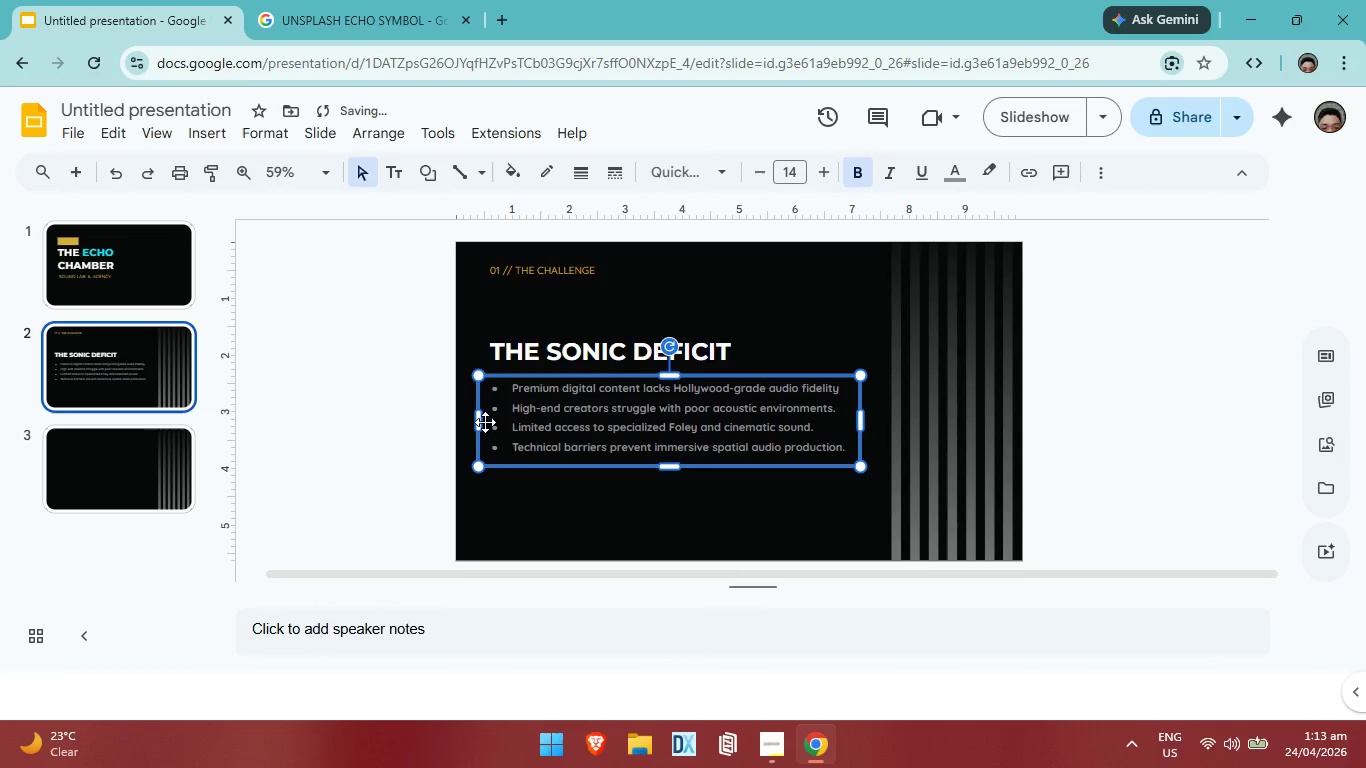 
left_click_drag(start_coordinate=[480, 421], to_coordinate=[487, 417])
 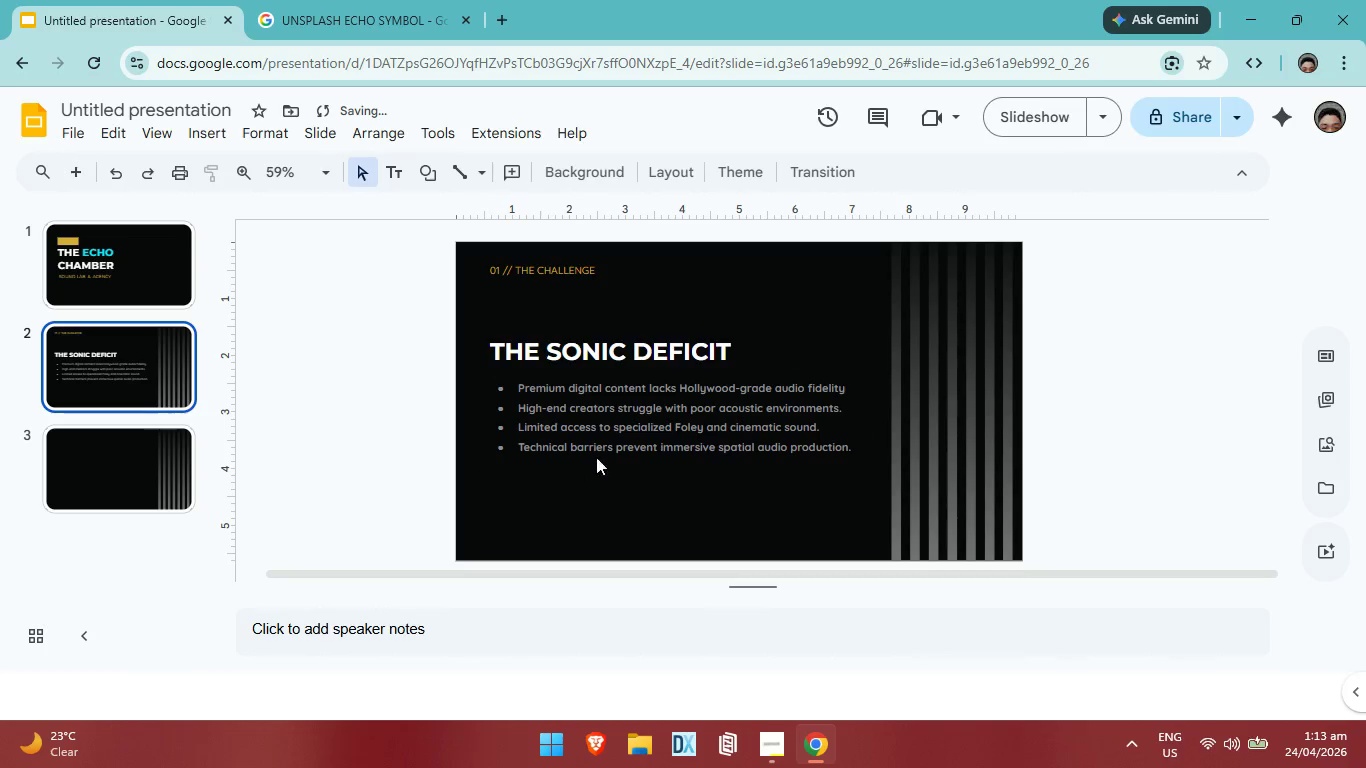 
left_click([634, 425])
 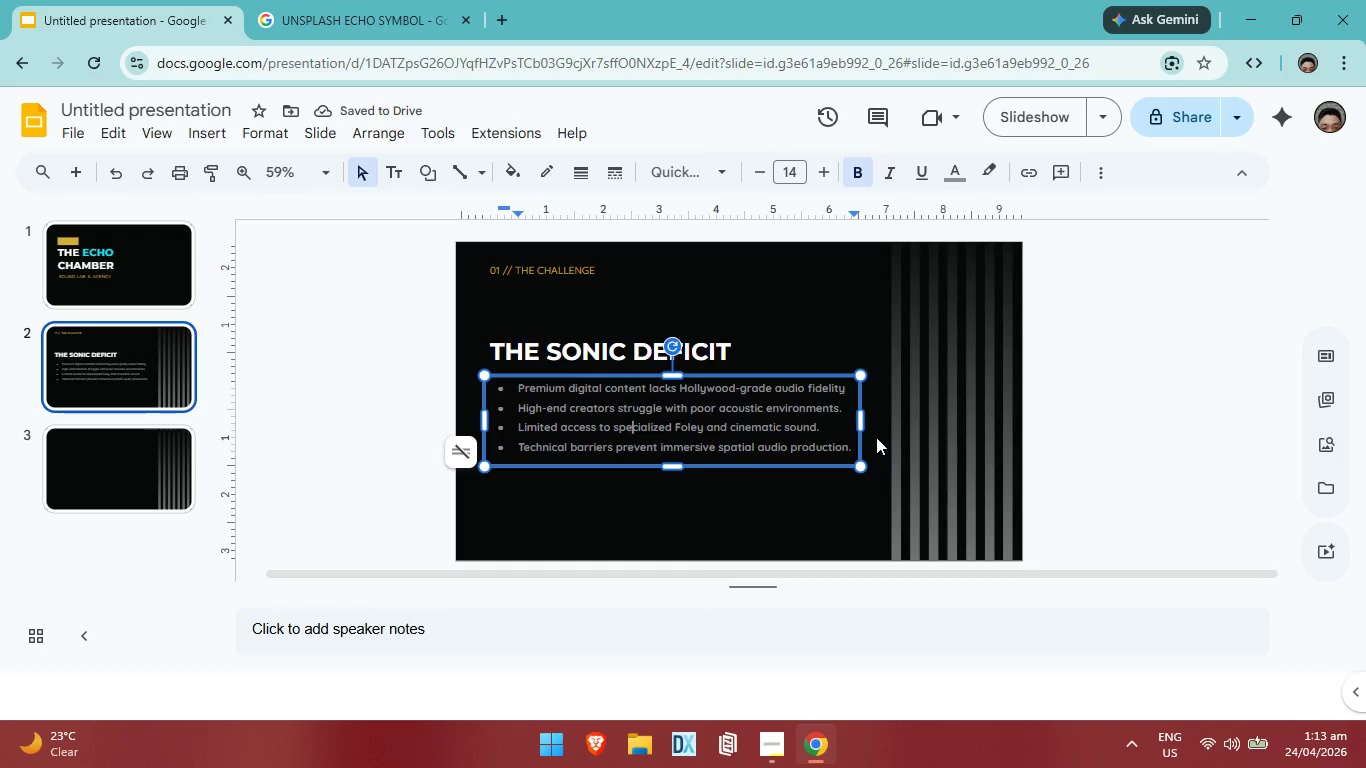 
left_click([1202, 394])
 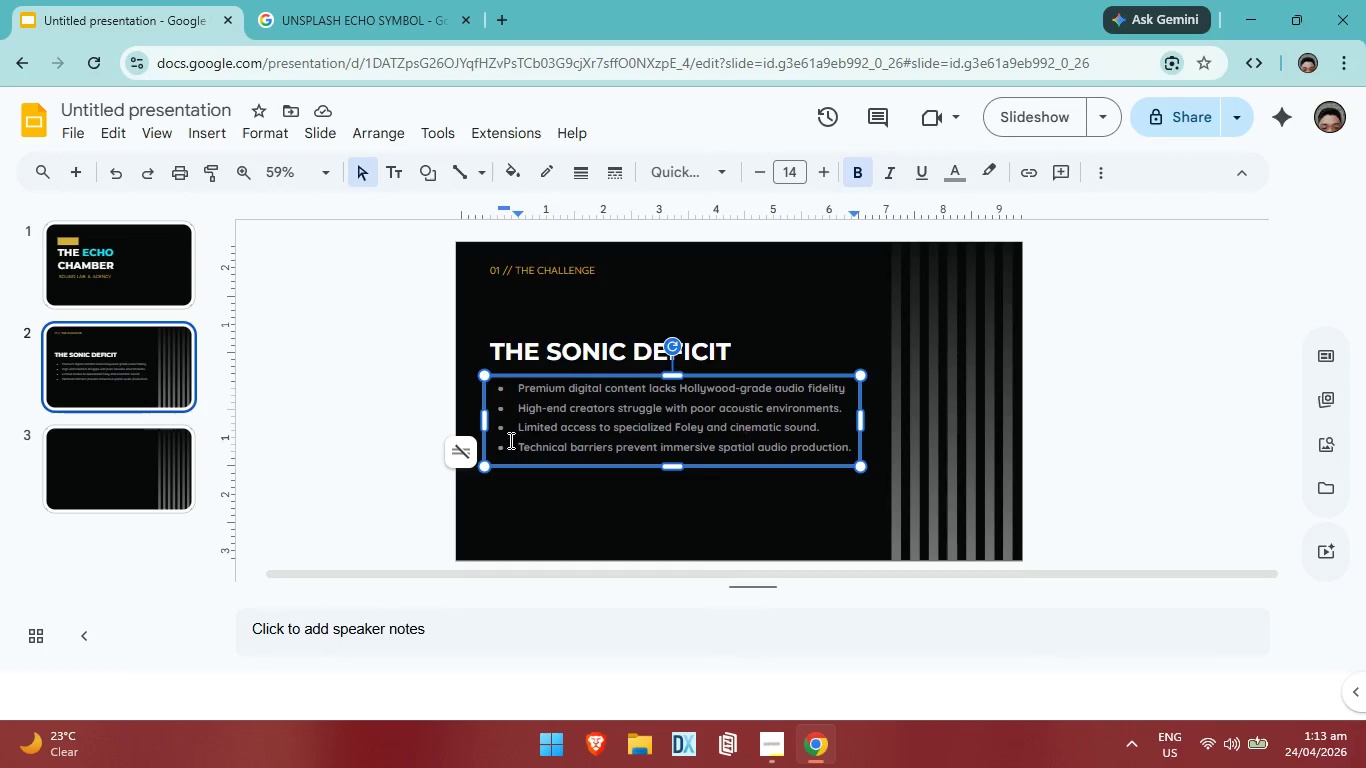 
double_click([506, 449])
 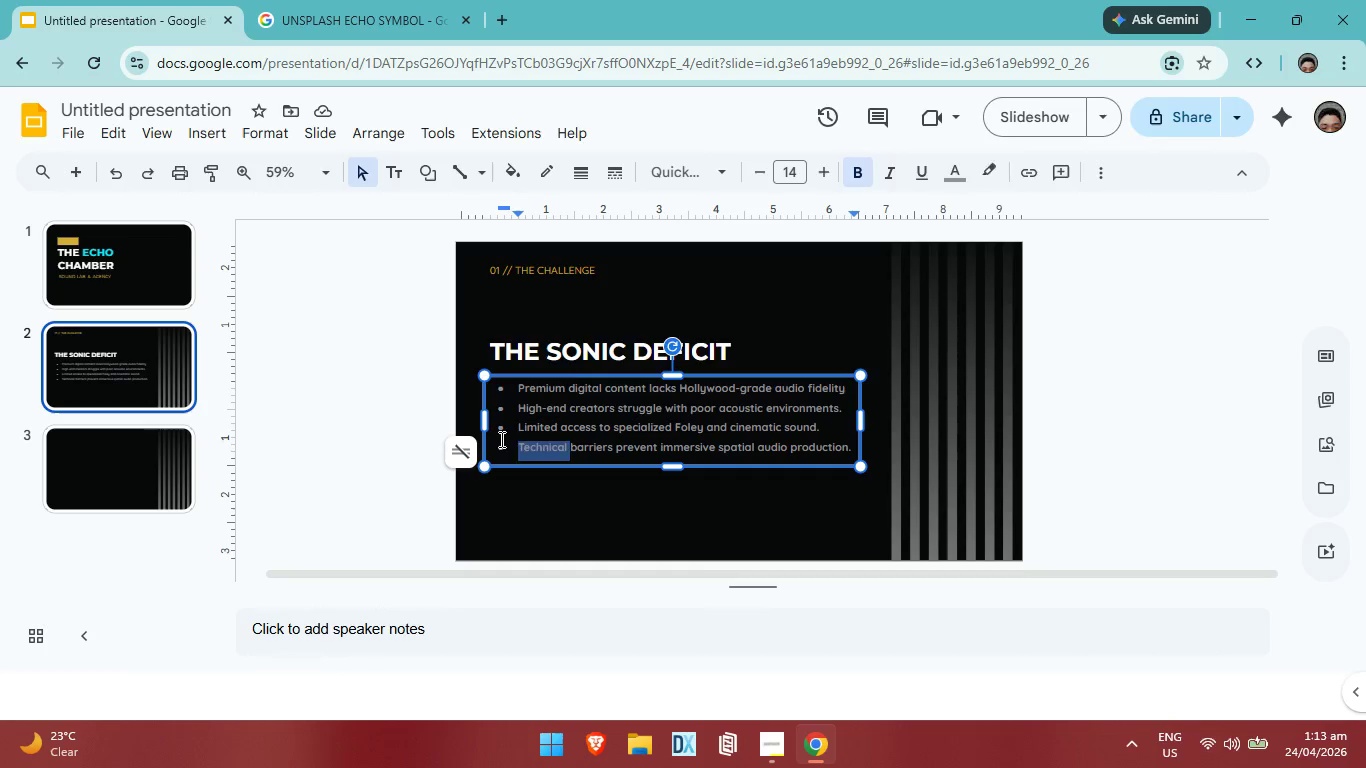 
left_click([500, 439])
 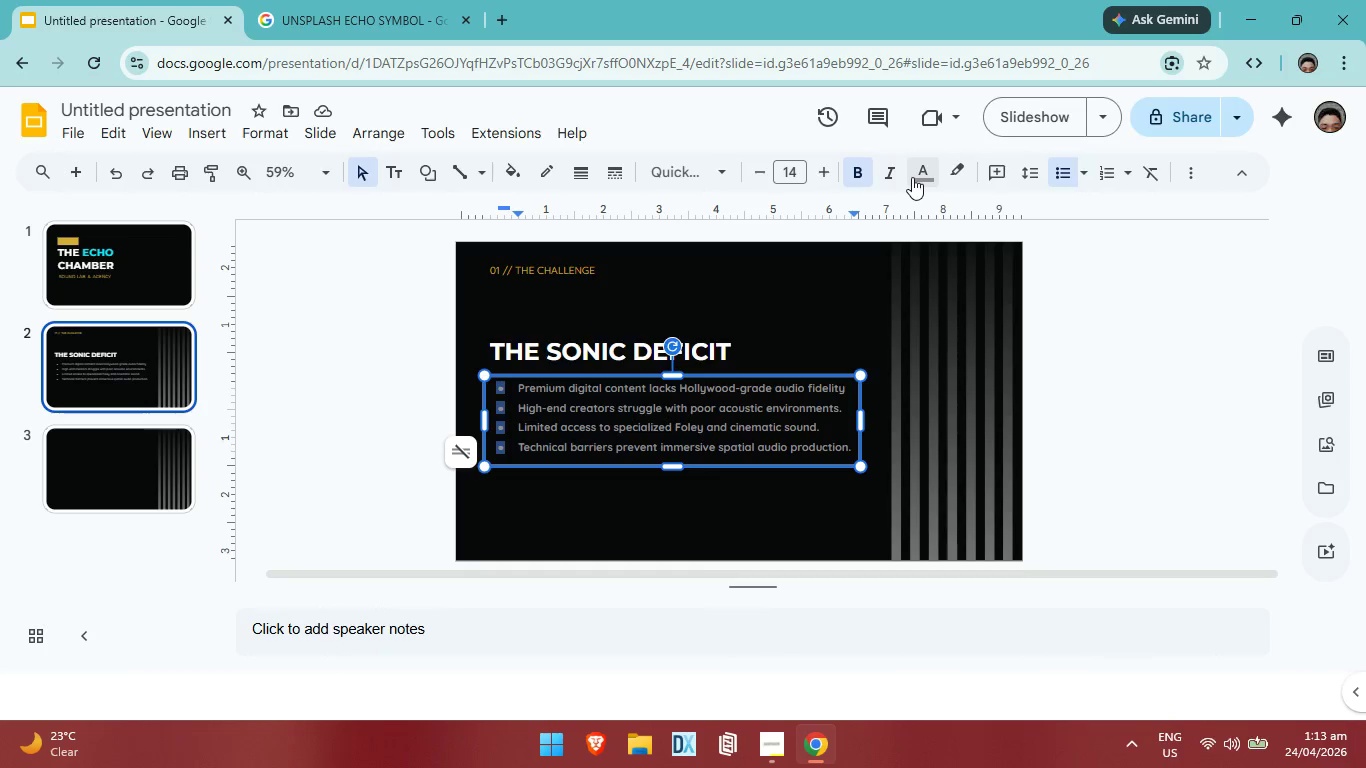 
left_click([922, 176])
 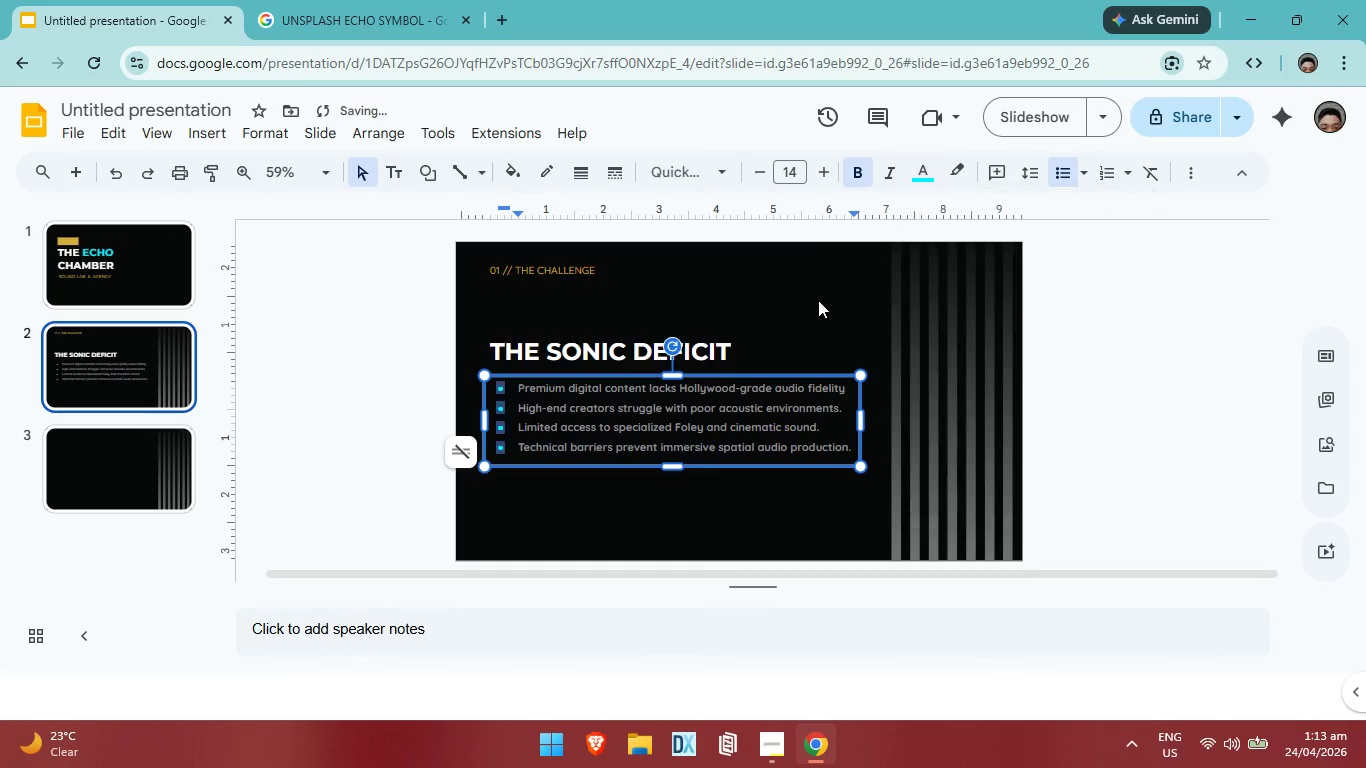 
left_click([811, 300])
 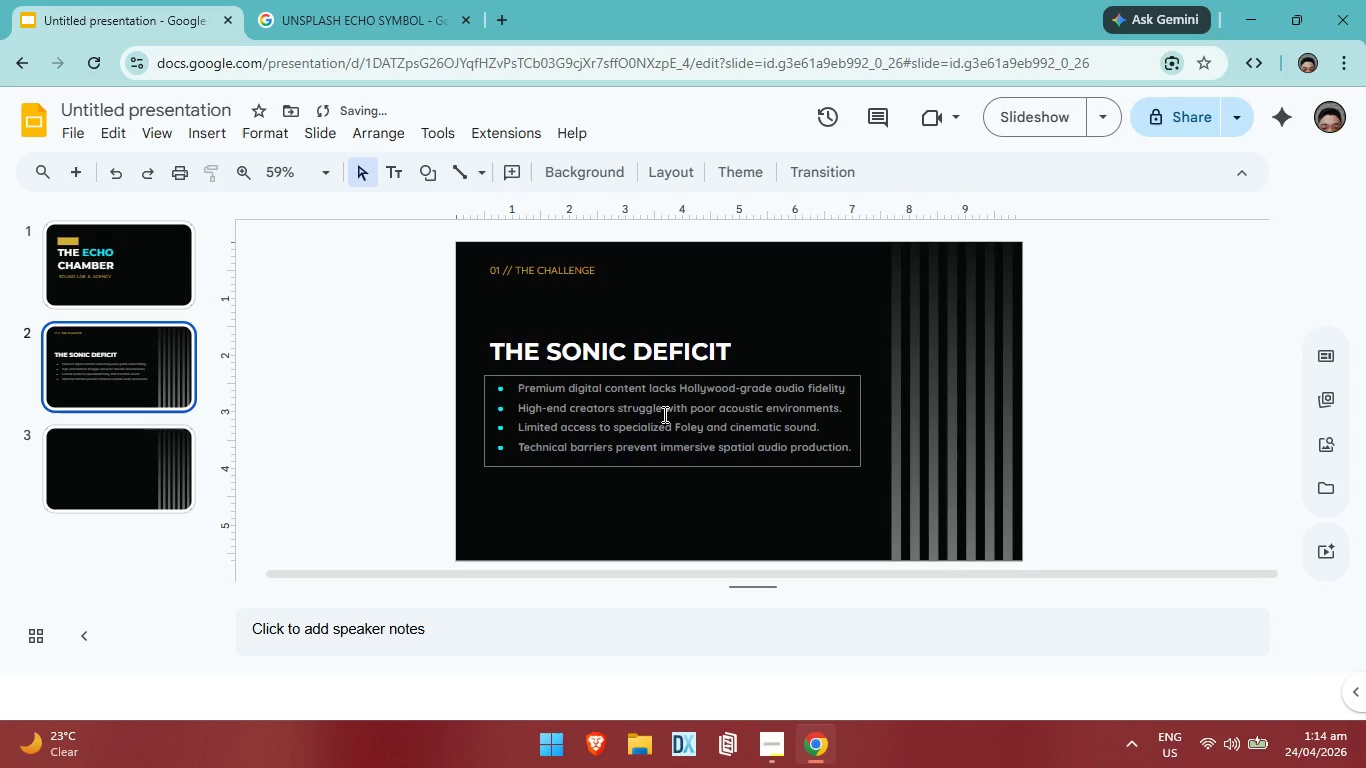 
left_click([663, 414])
 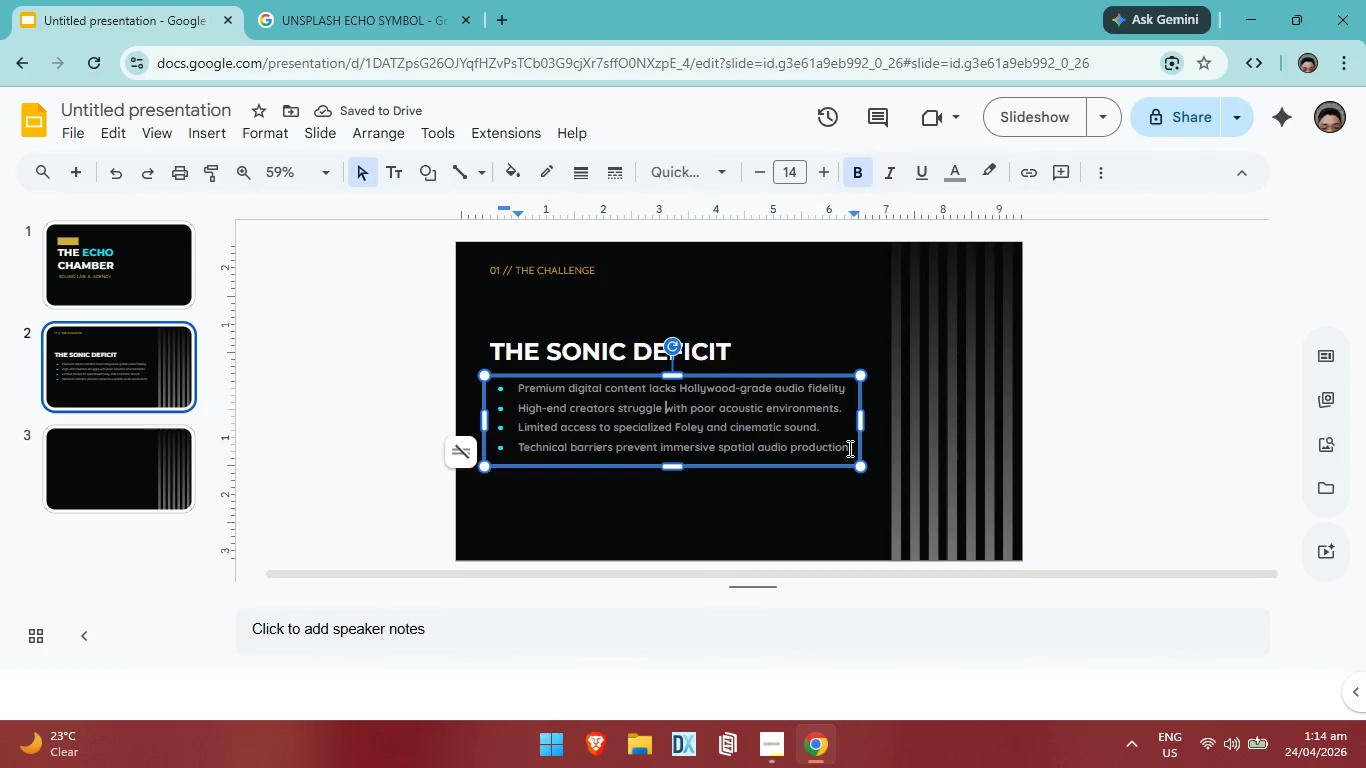 
left_click_drag(start_coordinate=[848, 448], to_coordinate=[470, 398])
 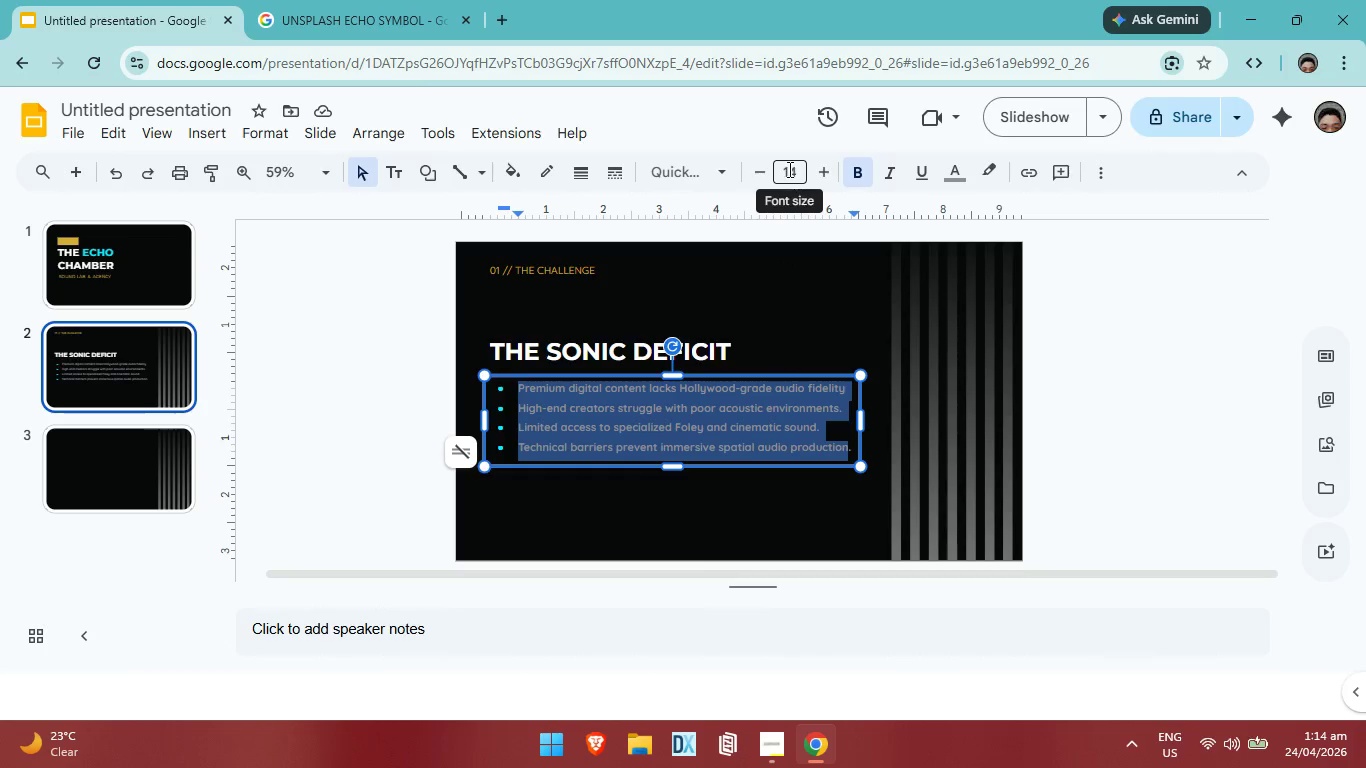 
left_click([819, 178])
 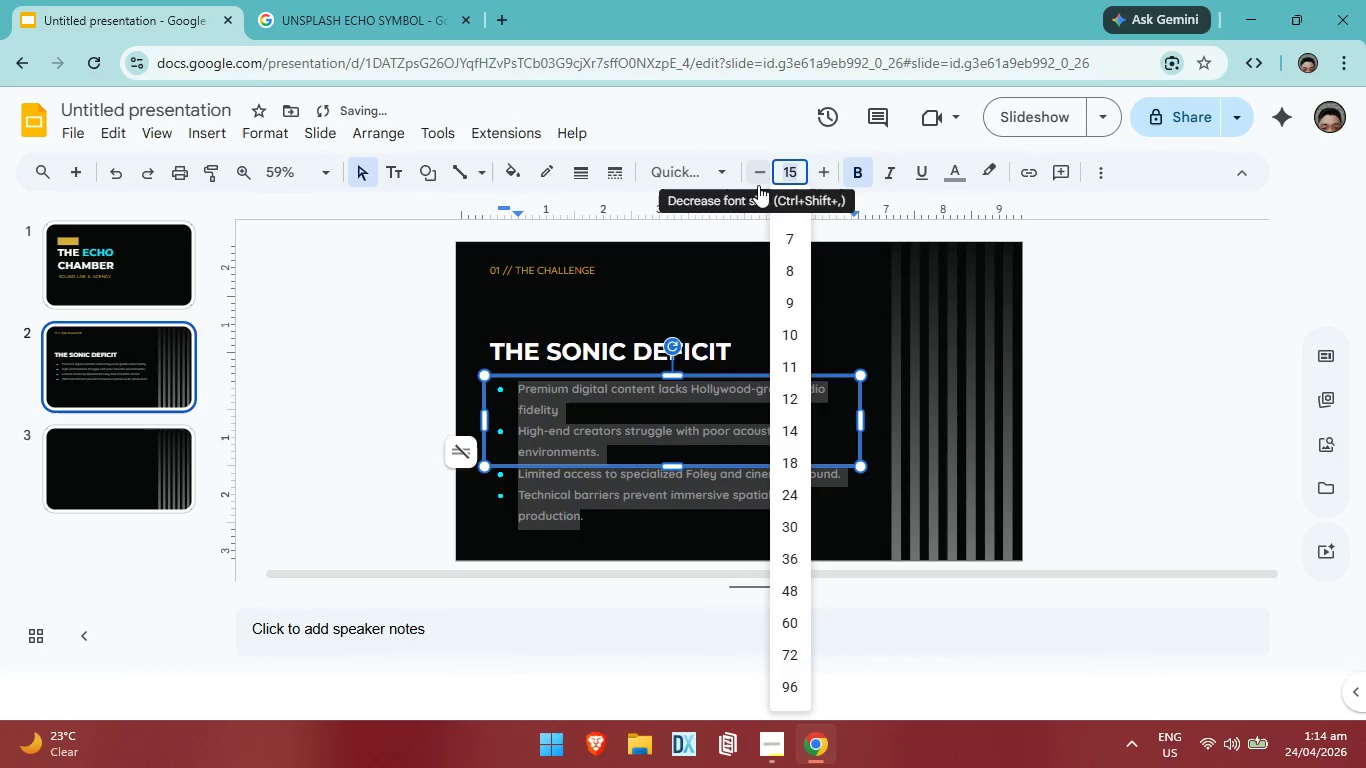 
left_click([770, 173])
 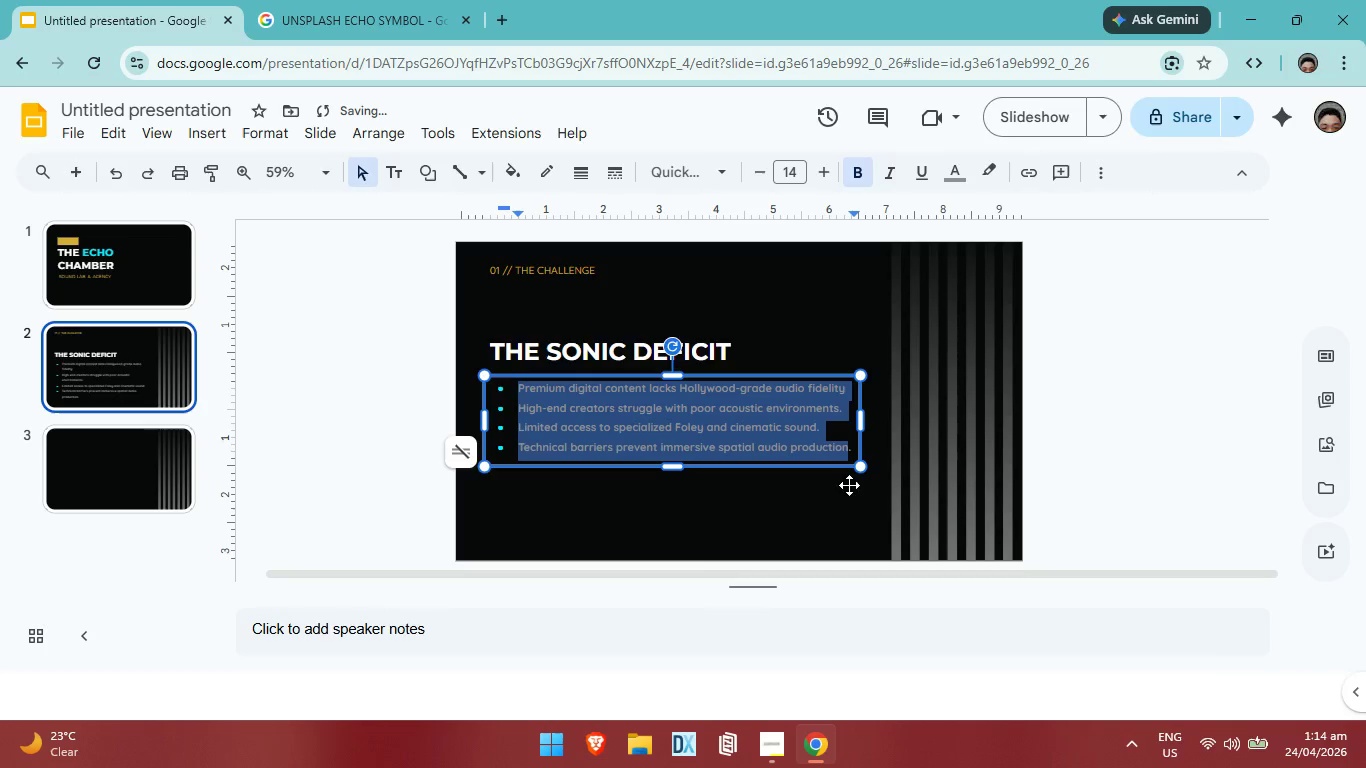 
left_click([849, 500])
 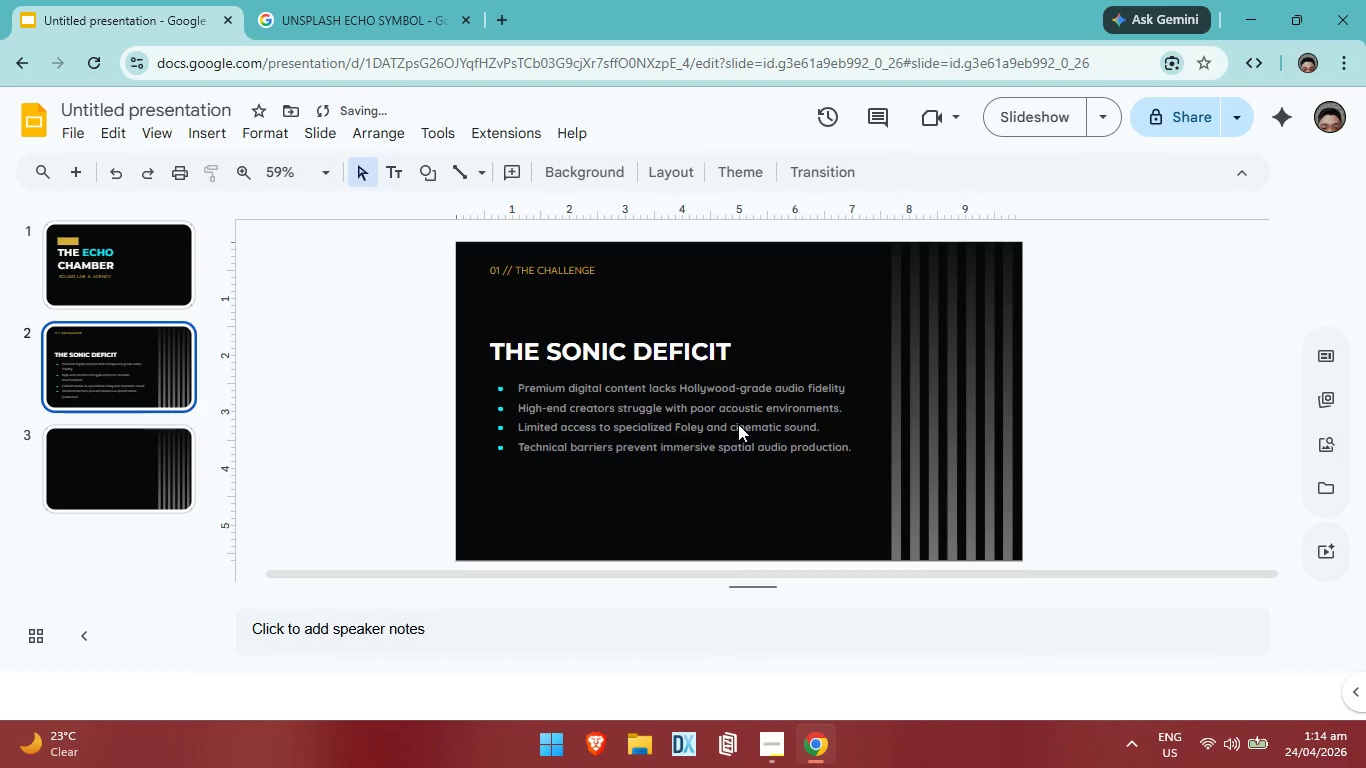 
left_click([738, 424])
 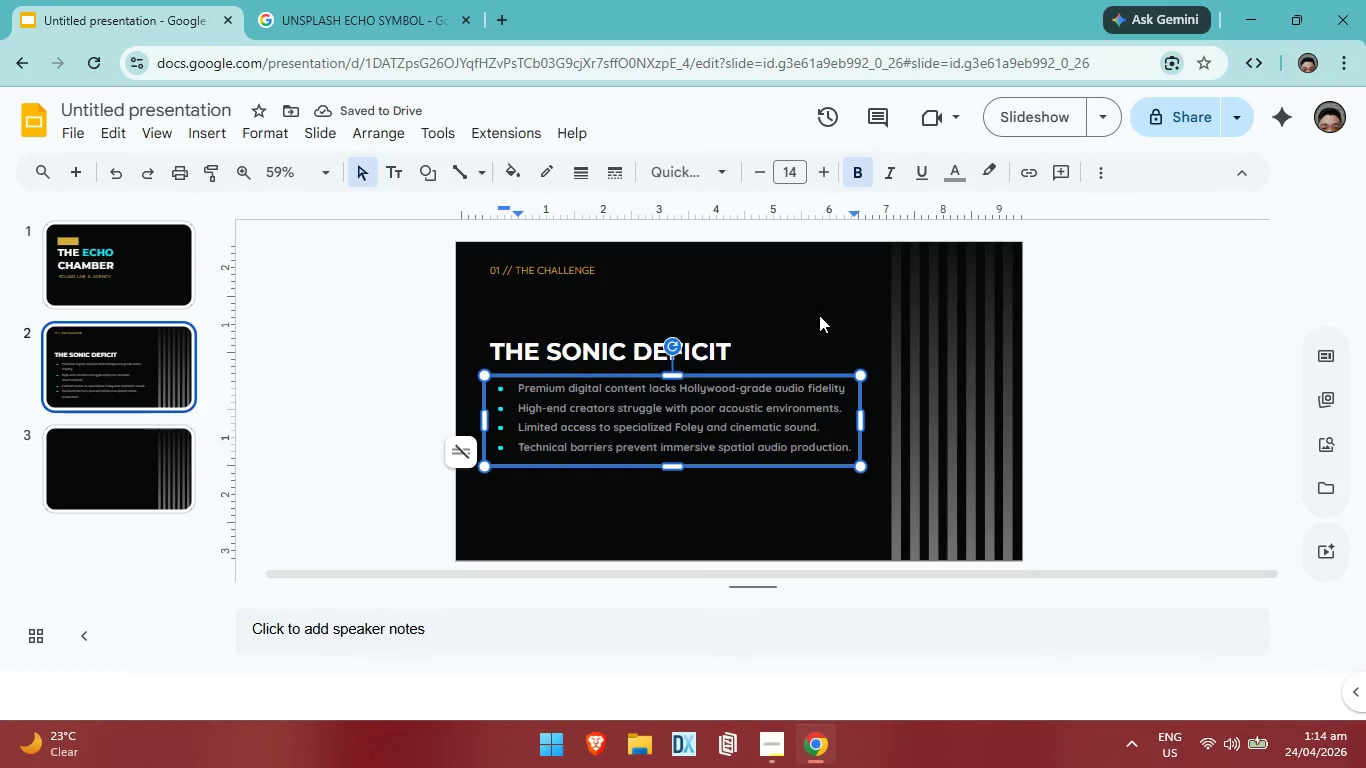 
left_click([819, 315])
 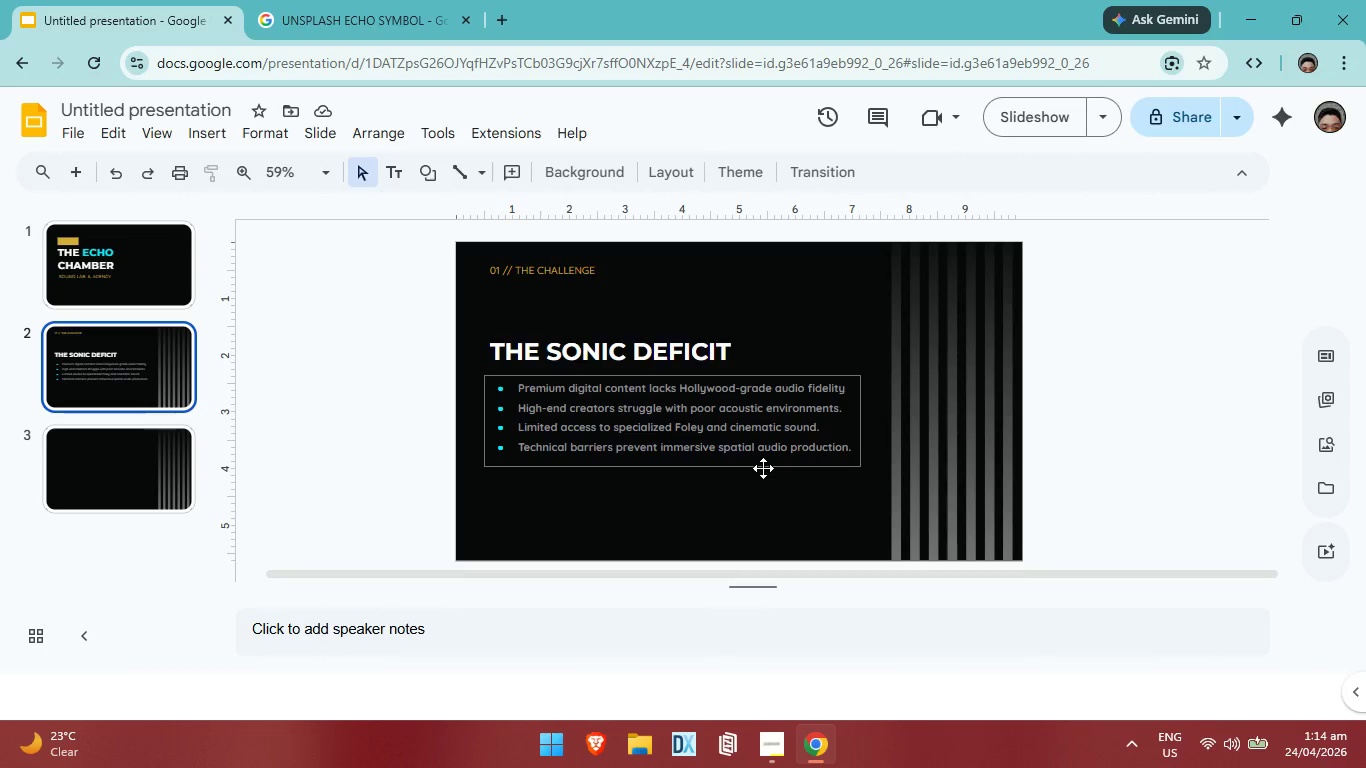 
wait(5.25)
 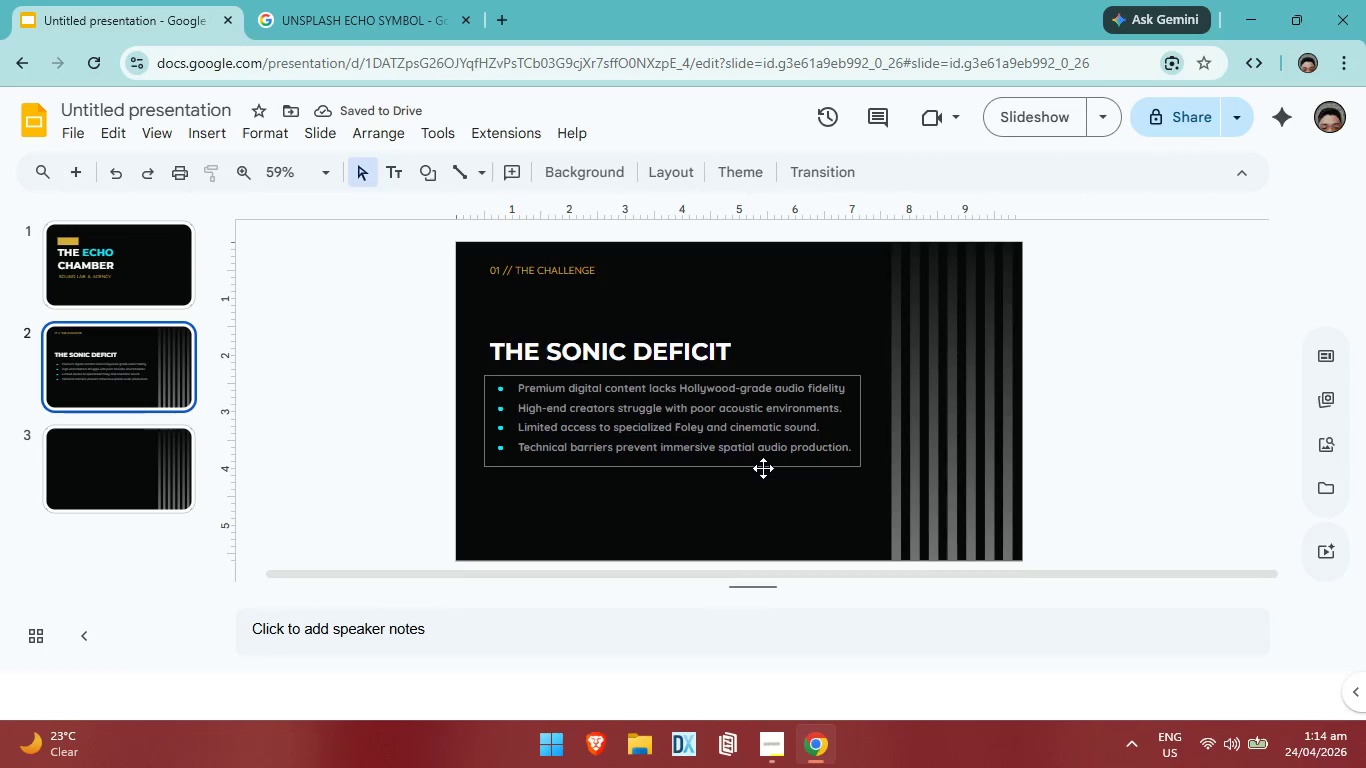 
left_click([1260, 398])
 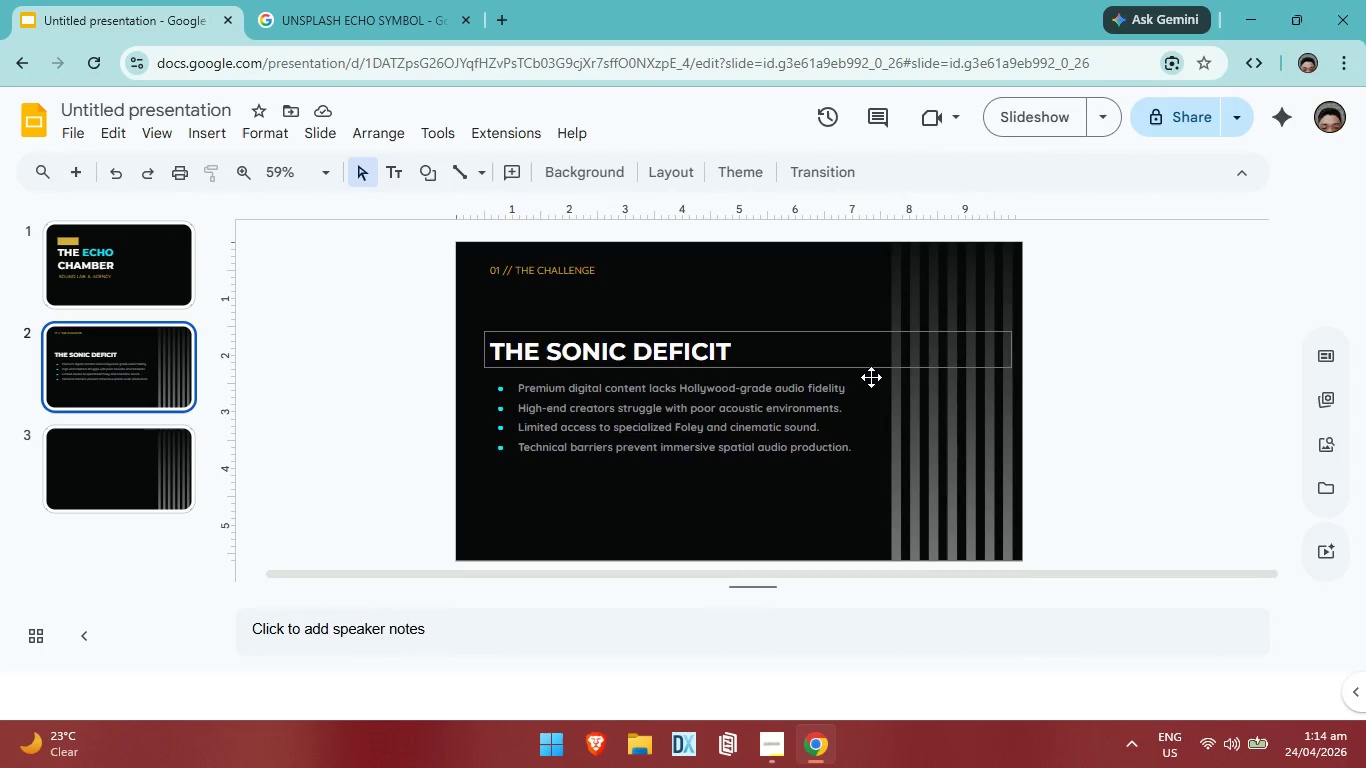 
left_click([751, 445])
 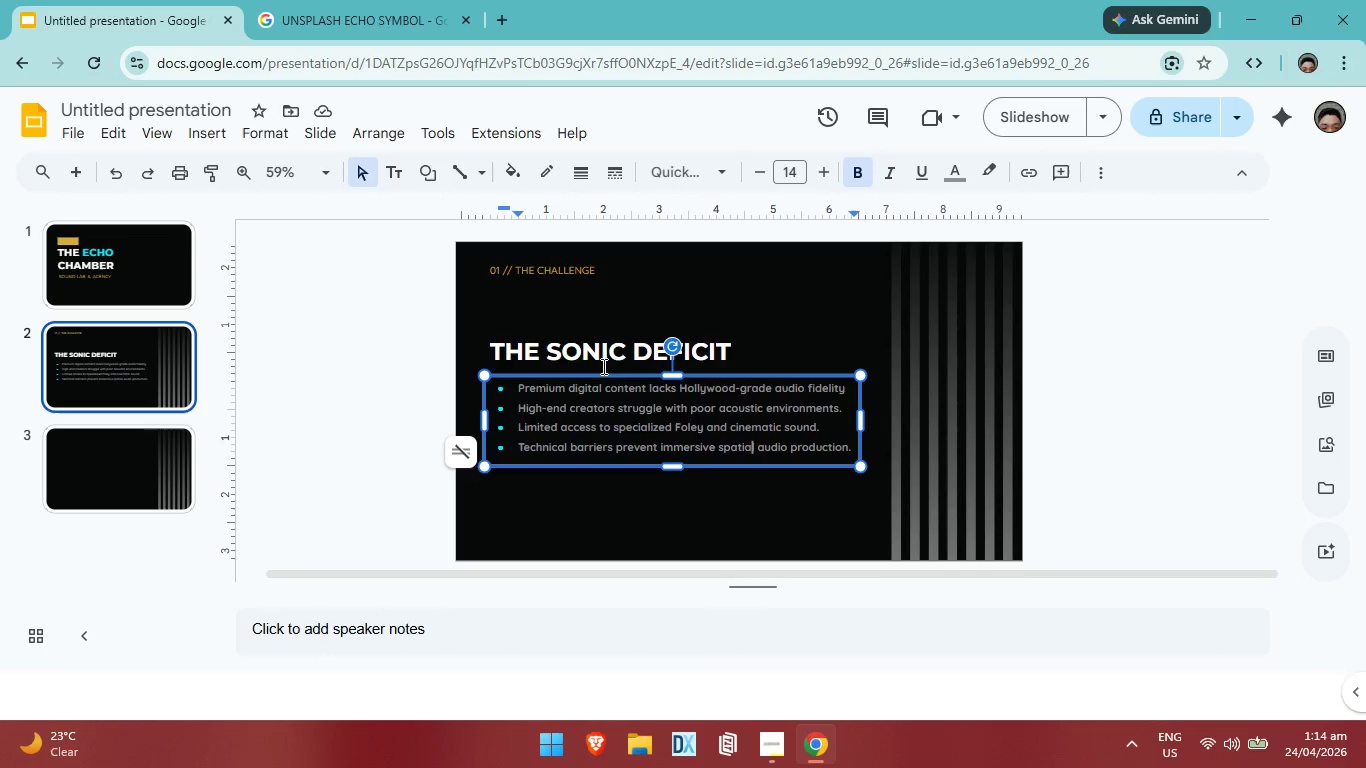 
key(ArrowLeft)
 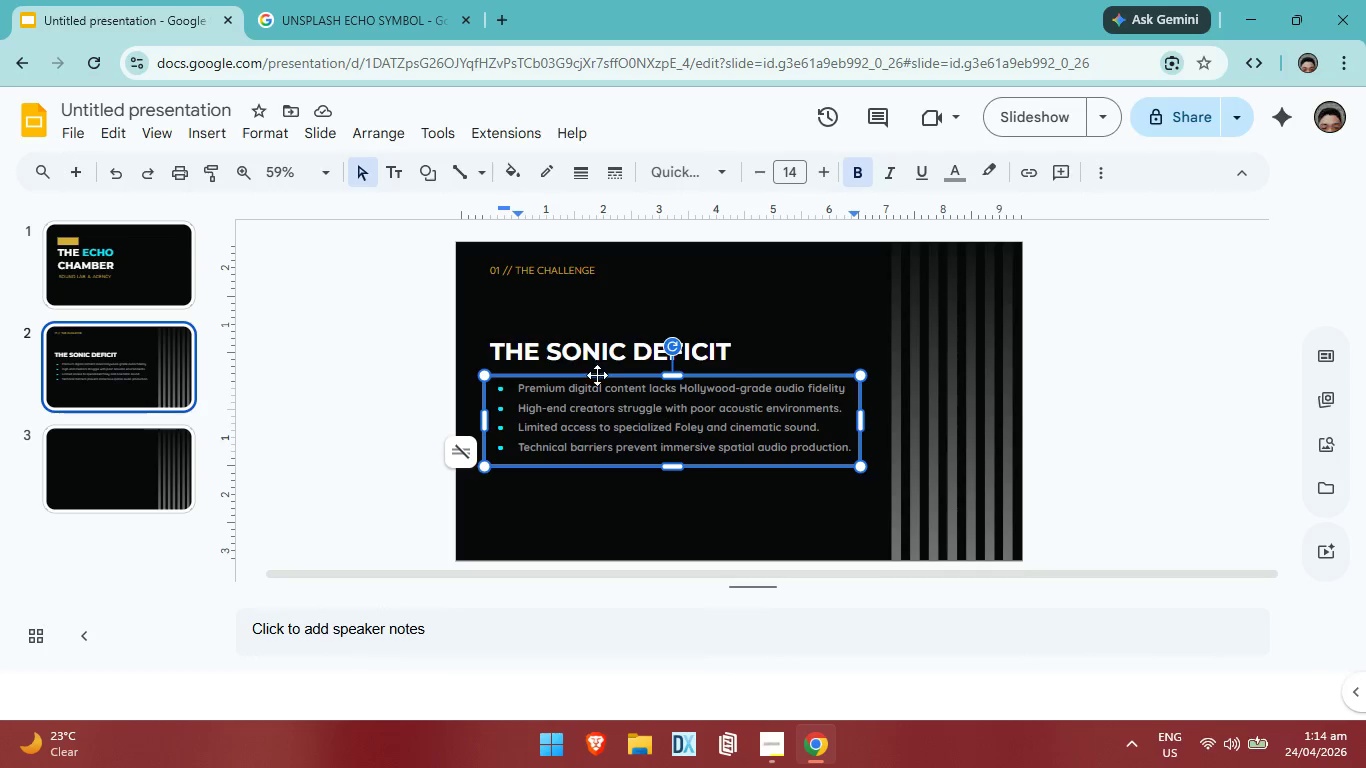 
left_click([597, 377])
 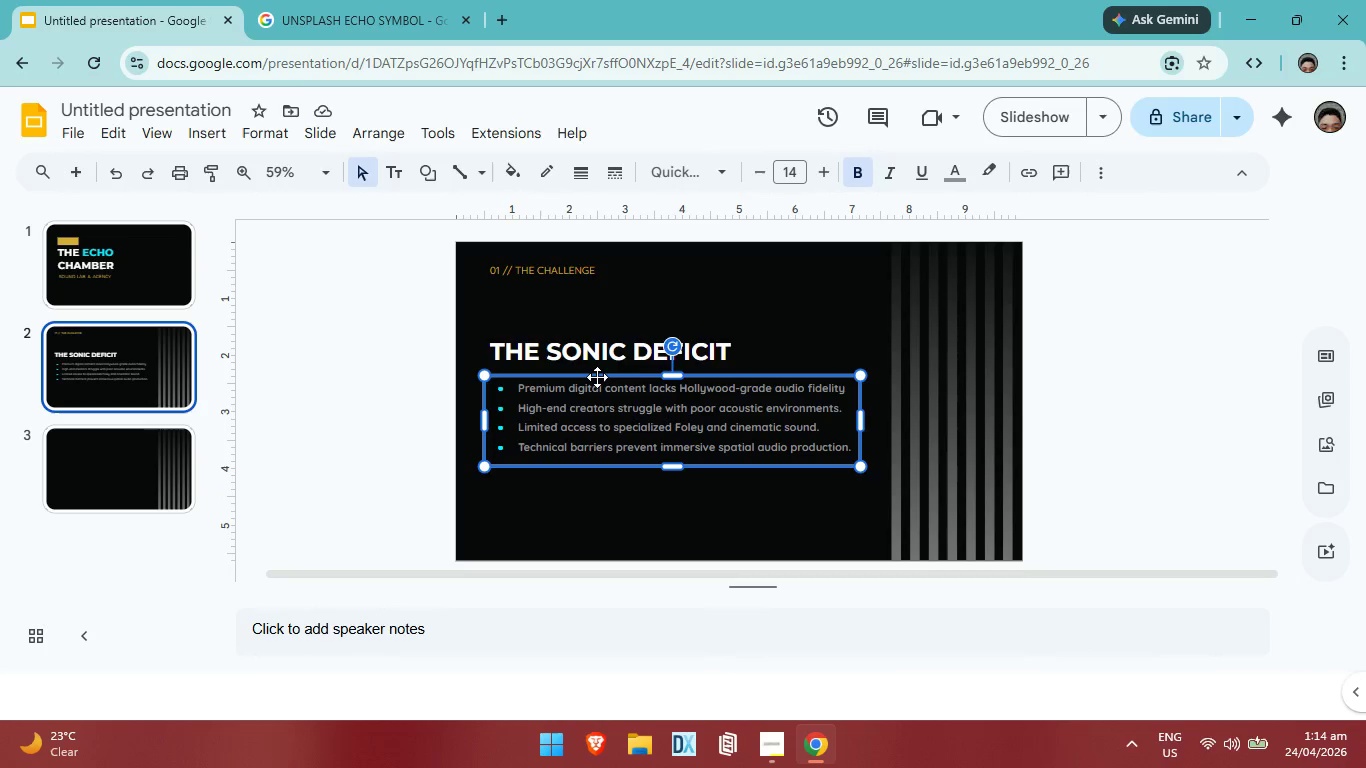 
key(ArrowLeft)
 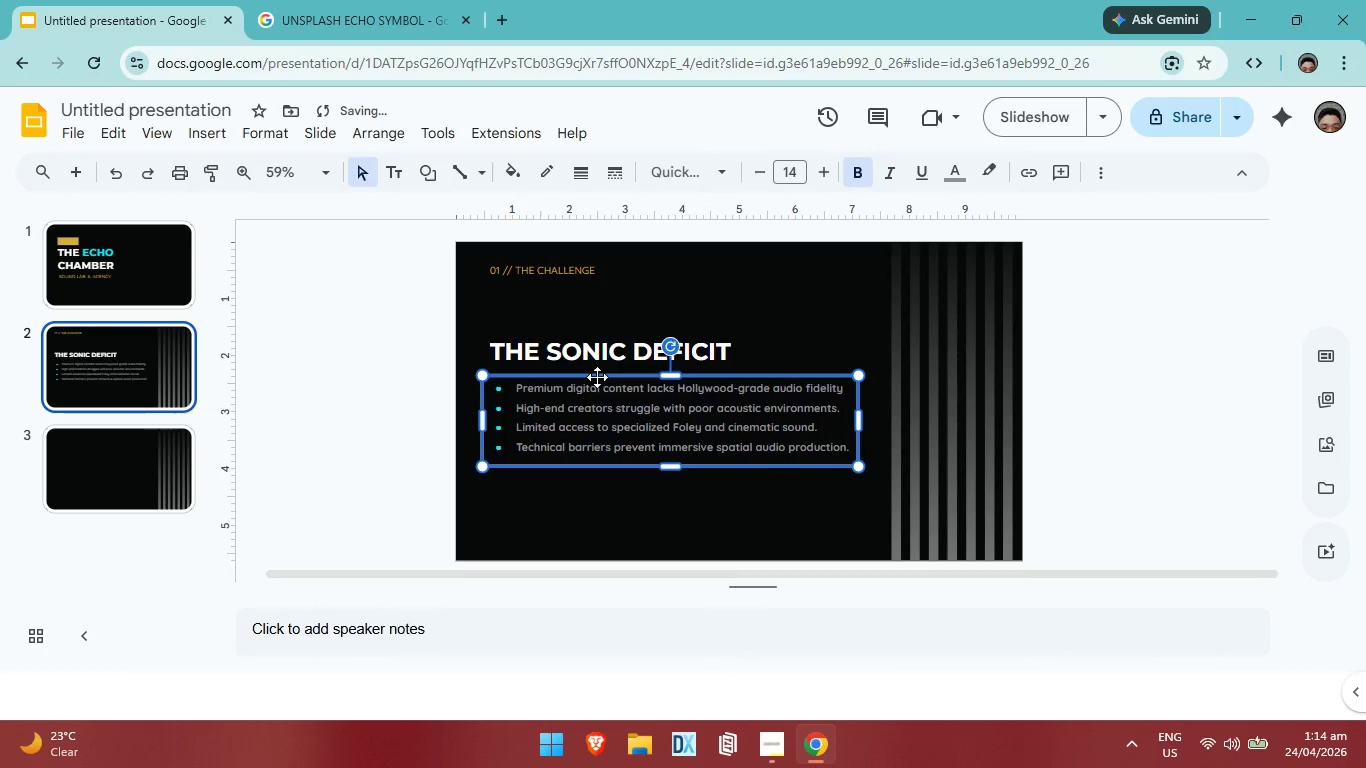 
key(ArrowLeft)
 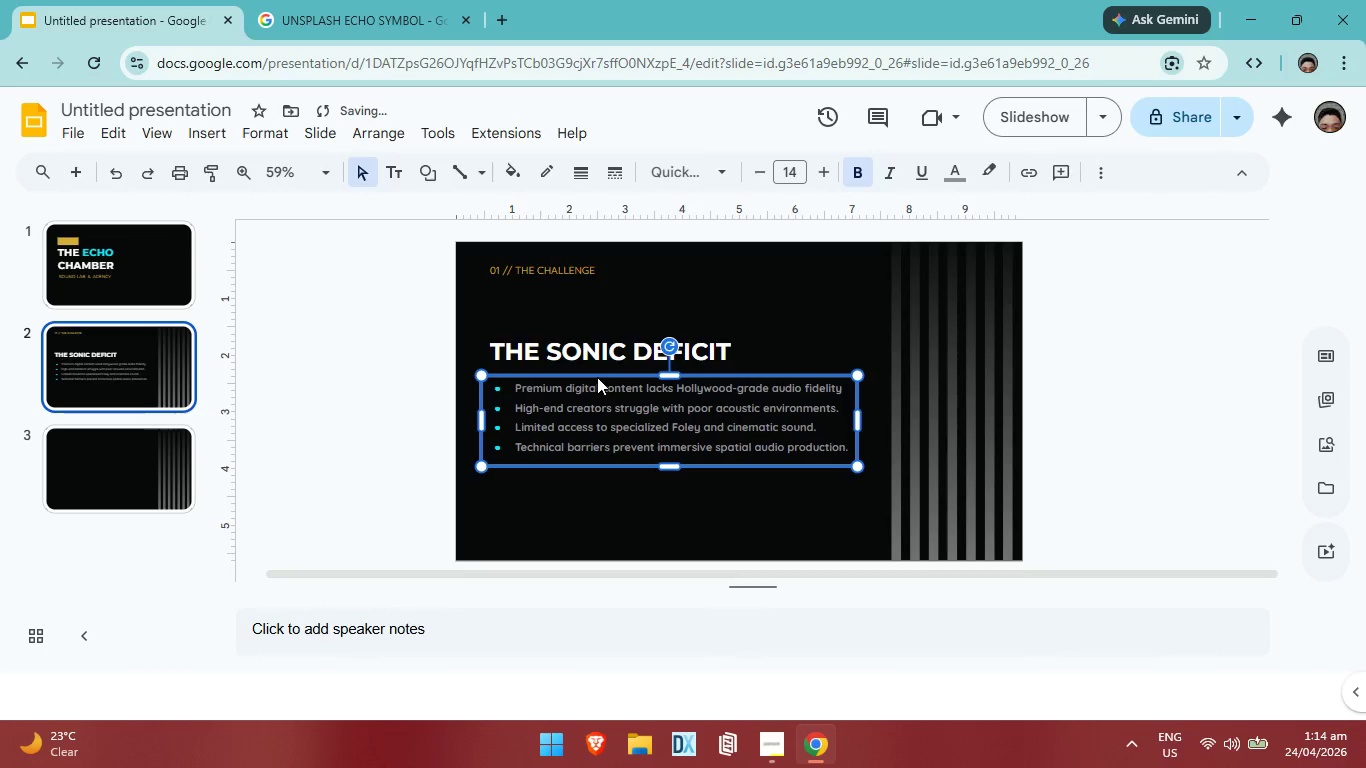 
key(ArrowLeft)
 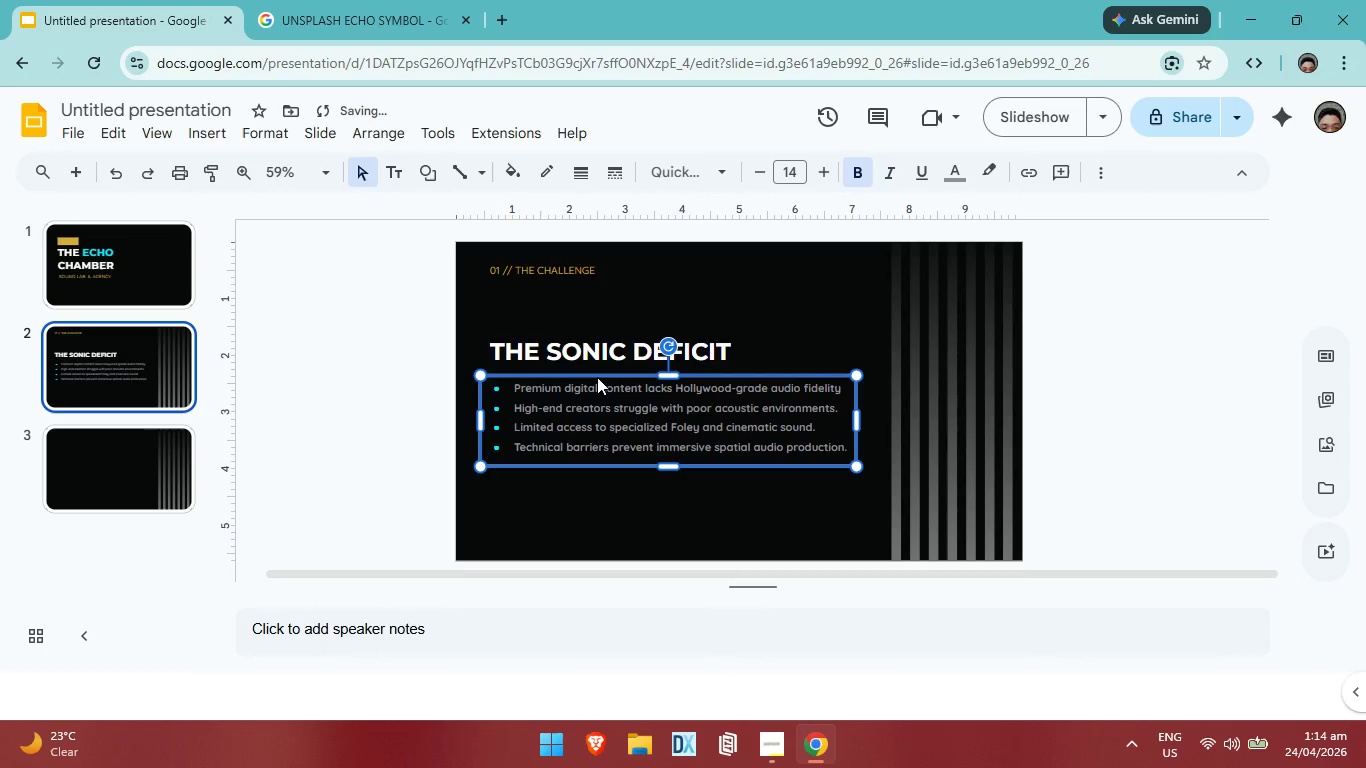 
key(ArrowLeft)
 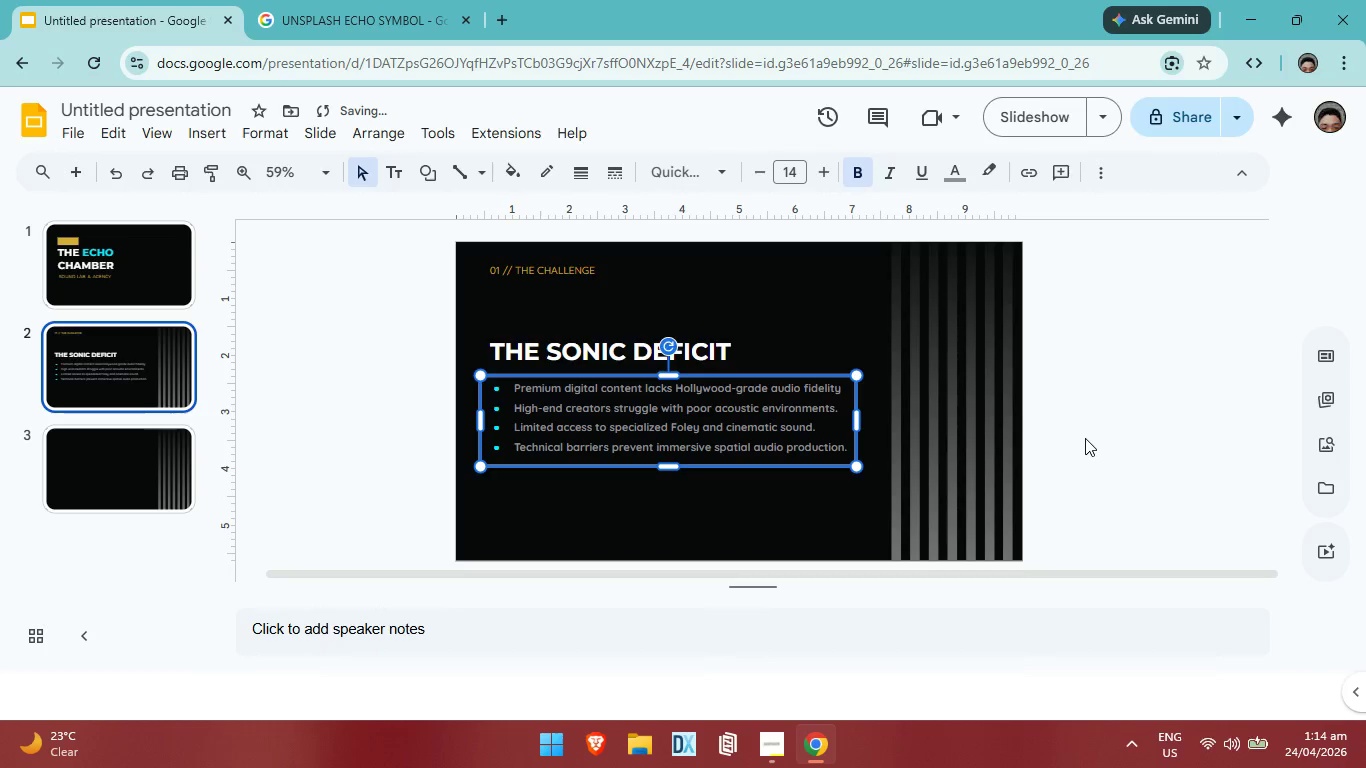 
left_click([1103, 438])
 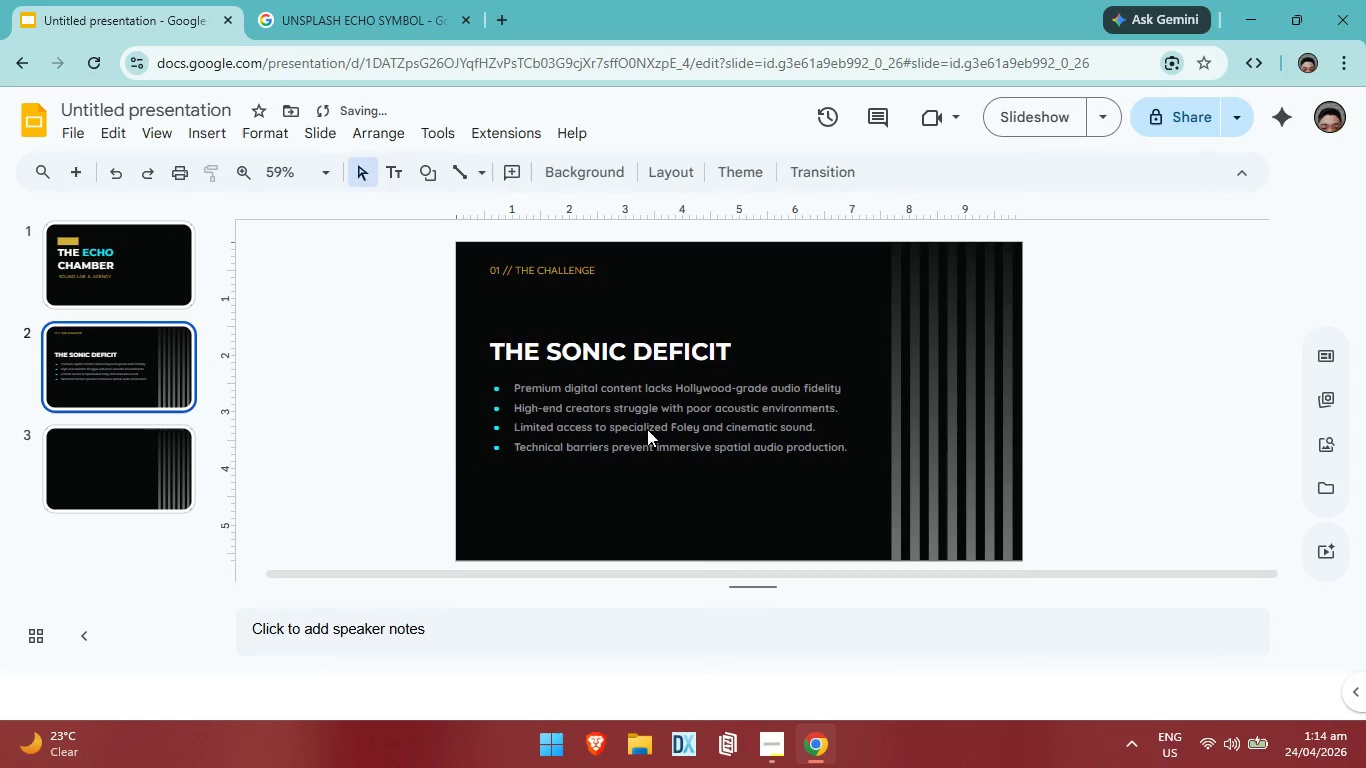 
left_click([645, 429])
 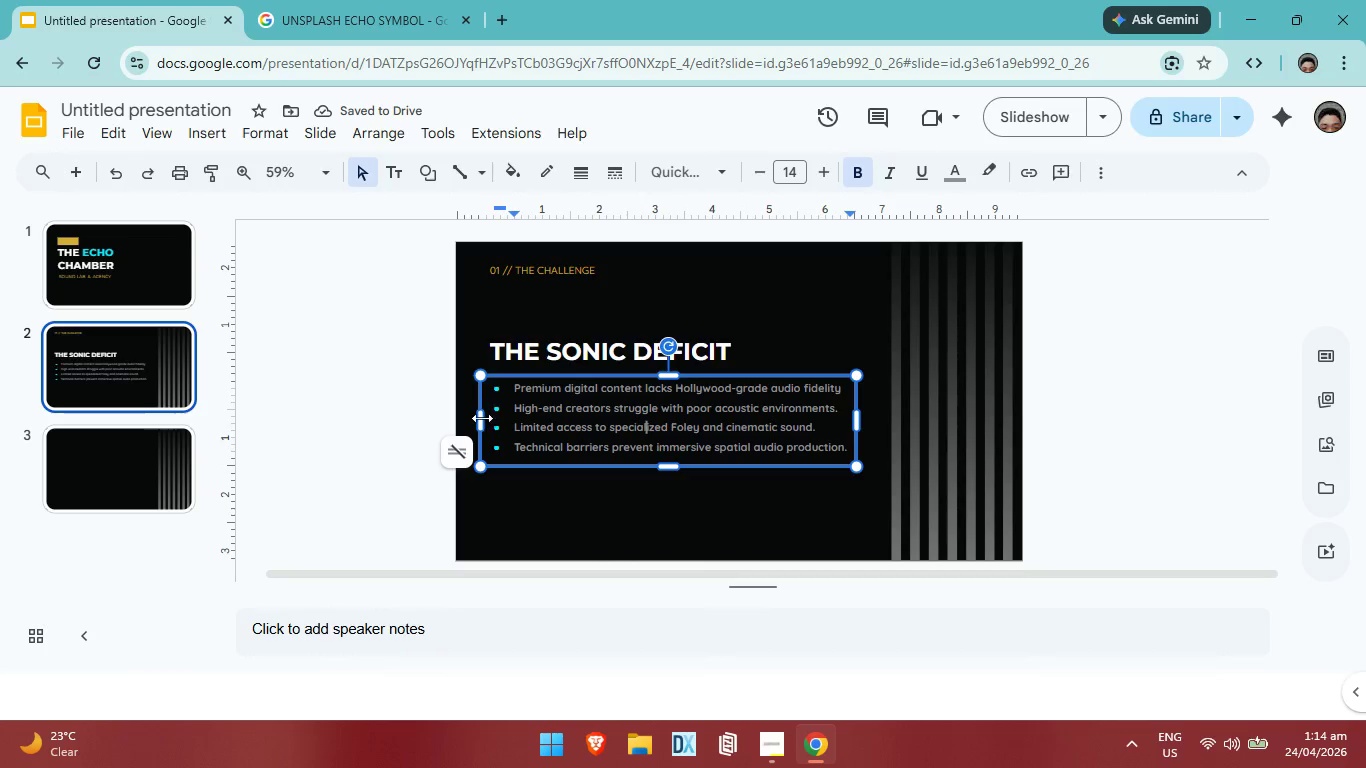 
left_click_drag(start_coordinate=[482, 418], to_coordinate=[488, 413])
 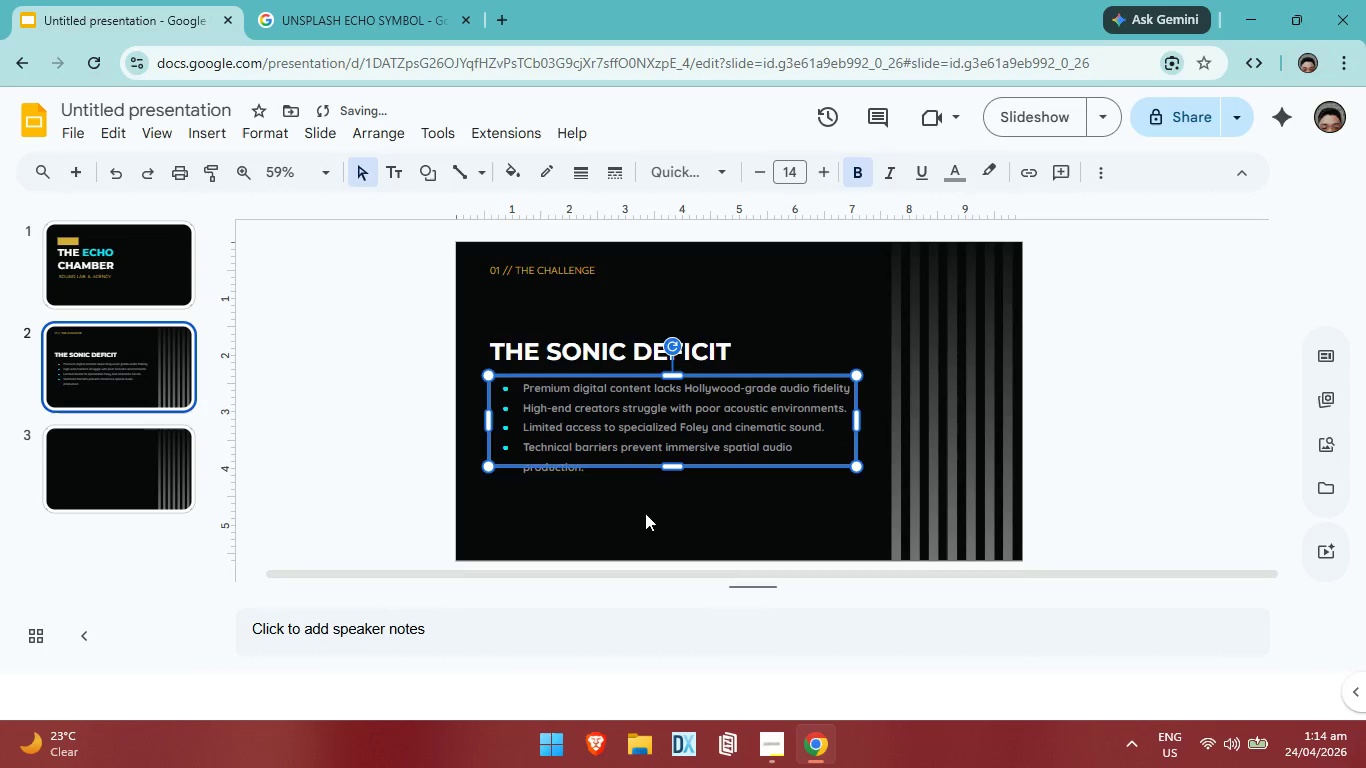 
key(ArrowLeft)
 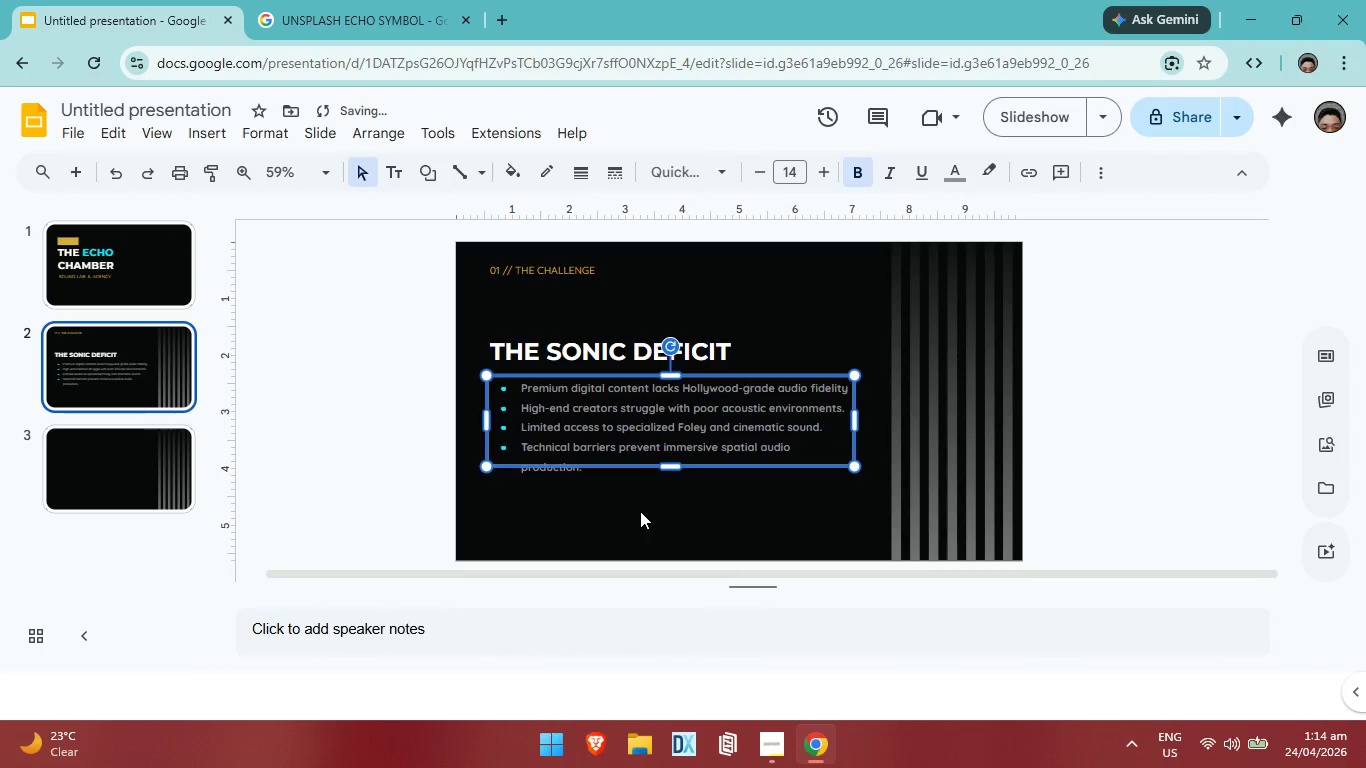 
key(ArrowLeft)
 